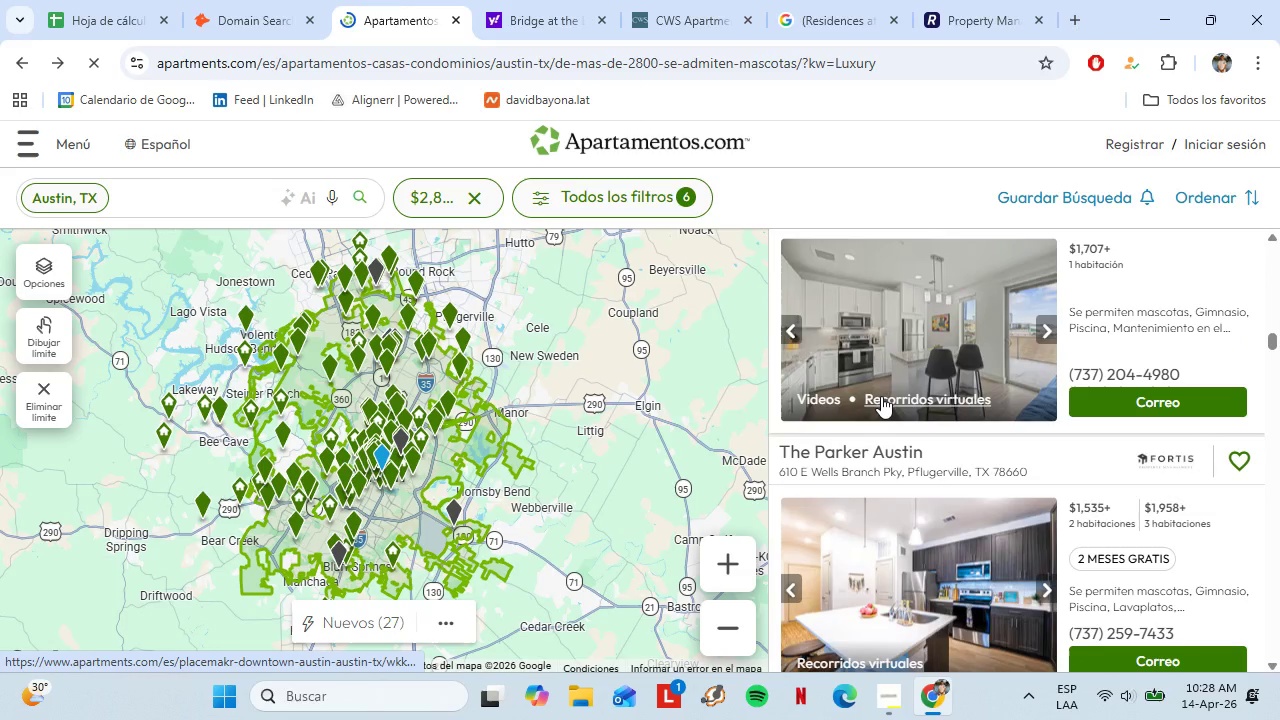 
double_click([333, 482])
 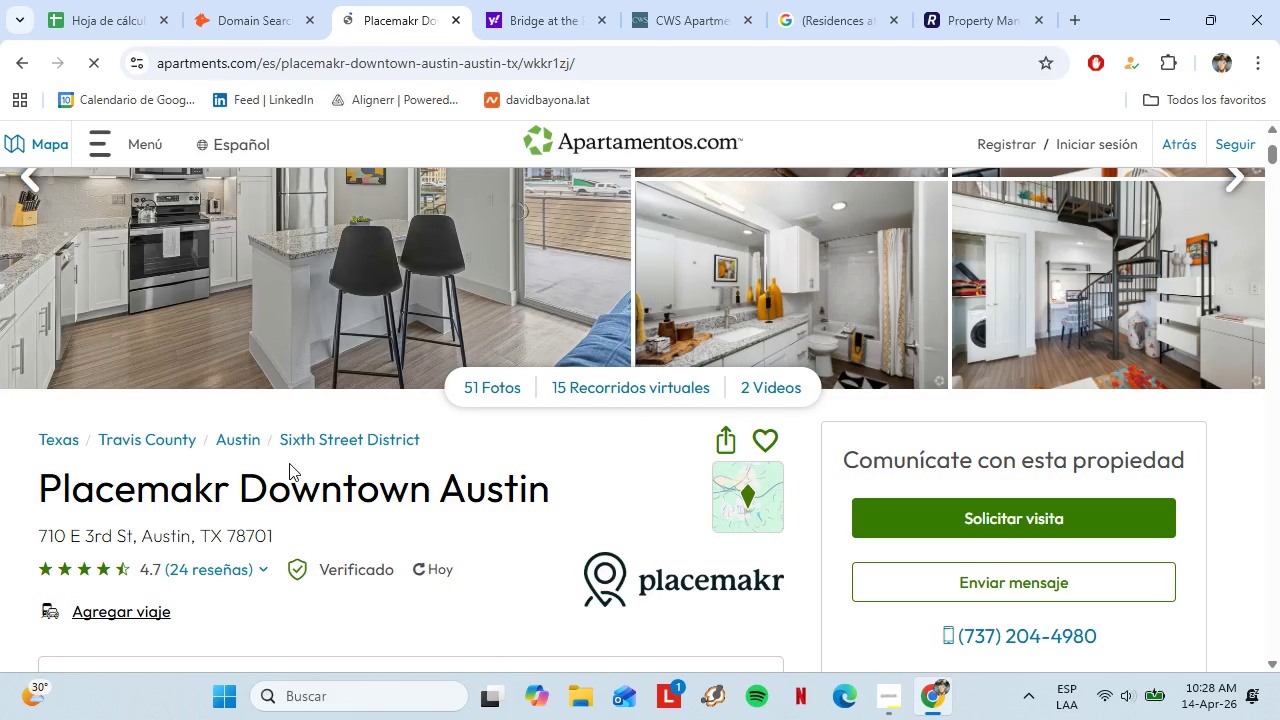 
triple_click([333, 482])
 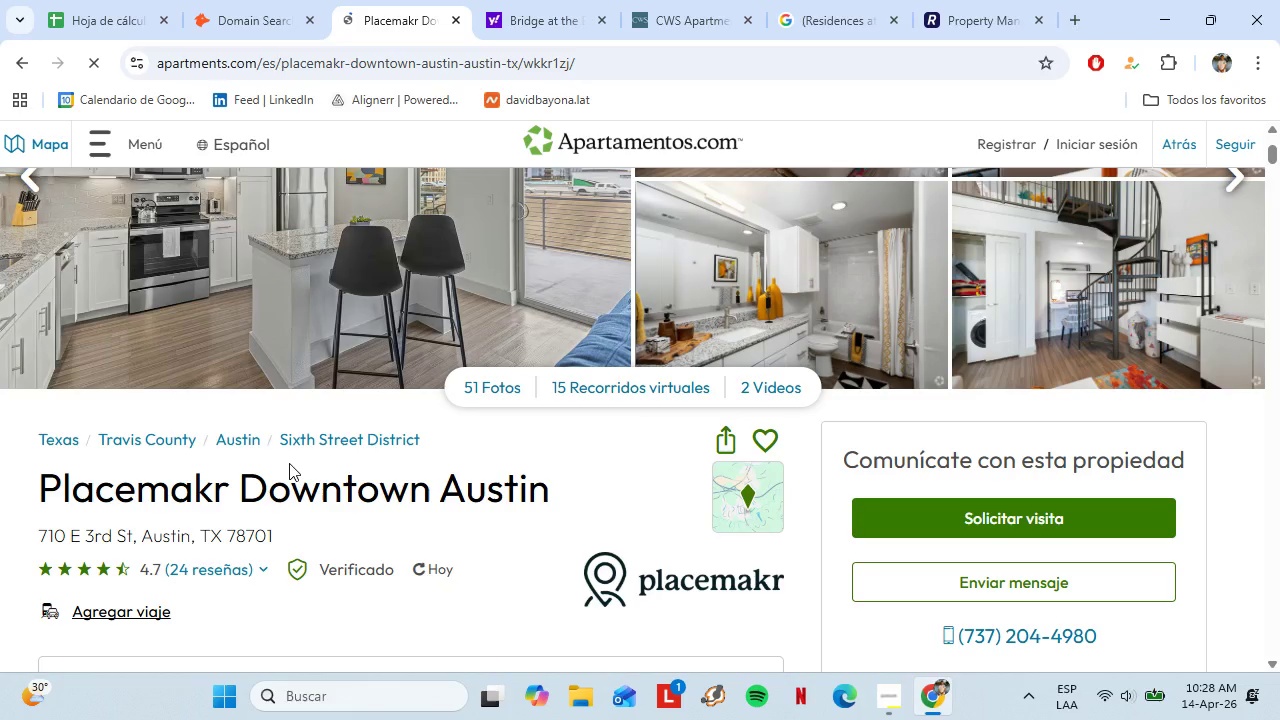 
triple_click([333, 482])
 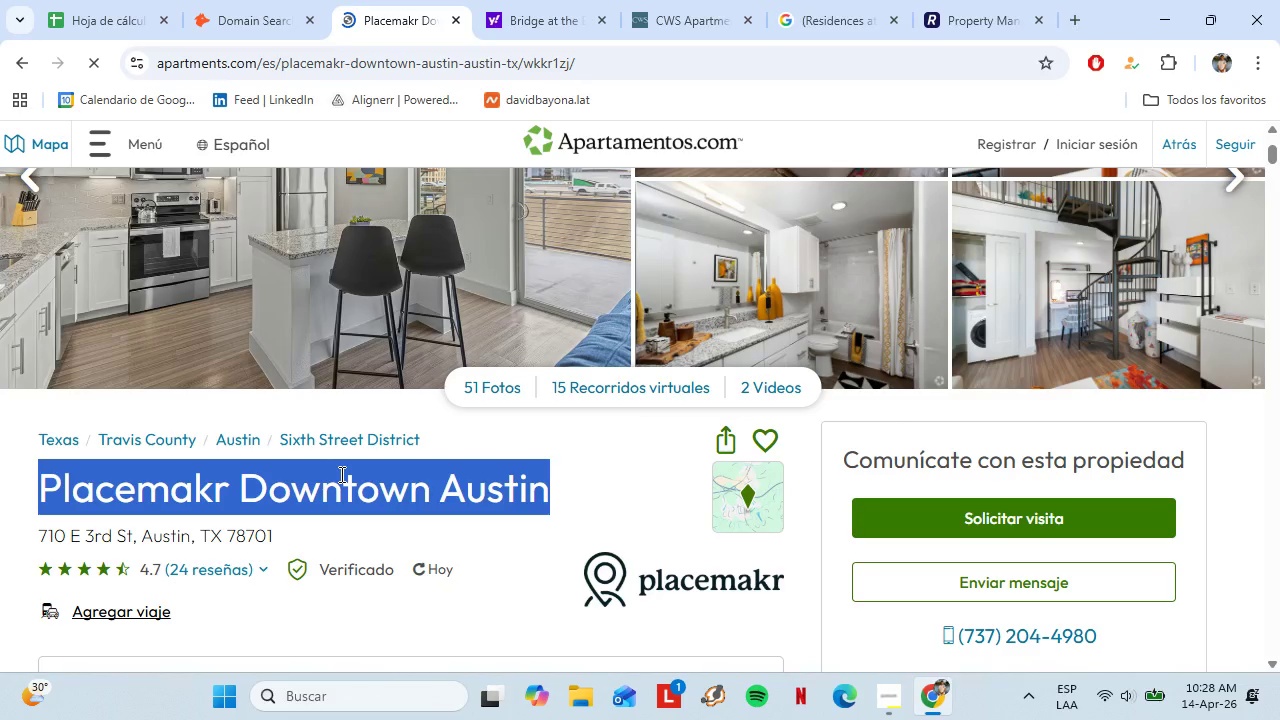 
scroll: coordinate [579, 370], scroll_direction: down, amount: 2.0
 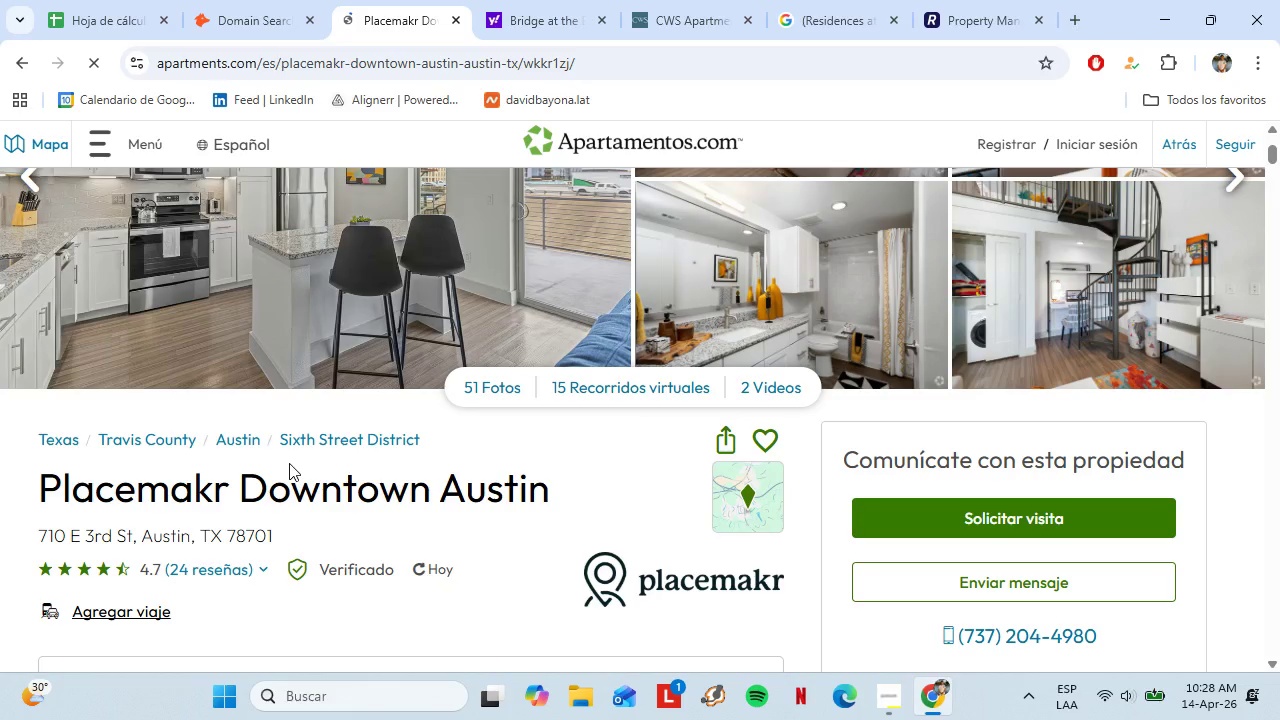 
key(Control+C)
 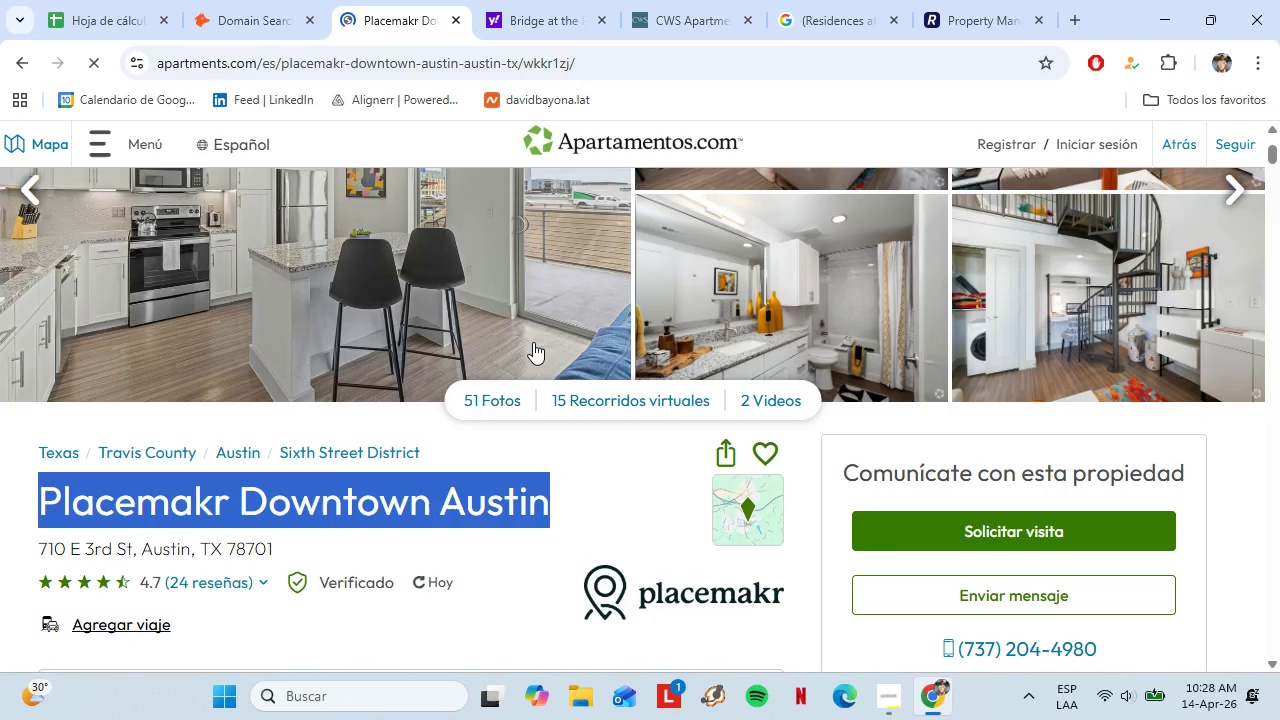 
scroll: coordinate [533, 342], scroll_direction: up, amount: 2.0
 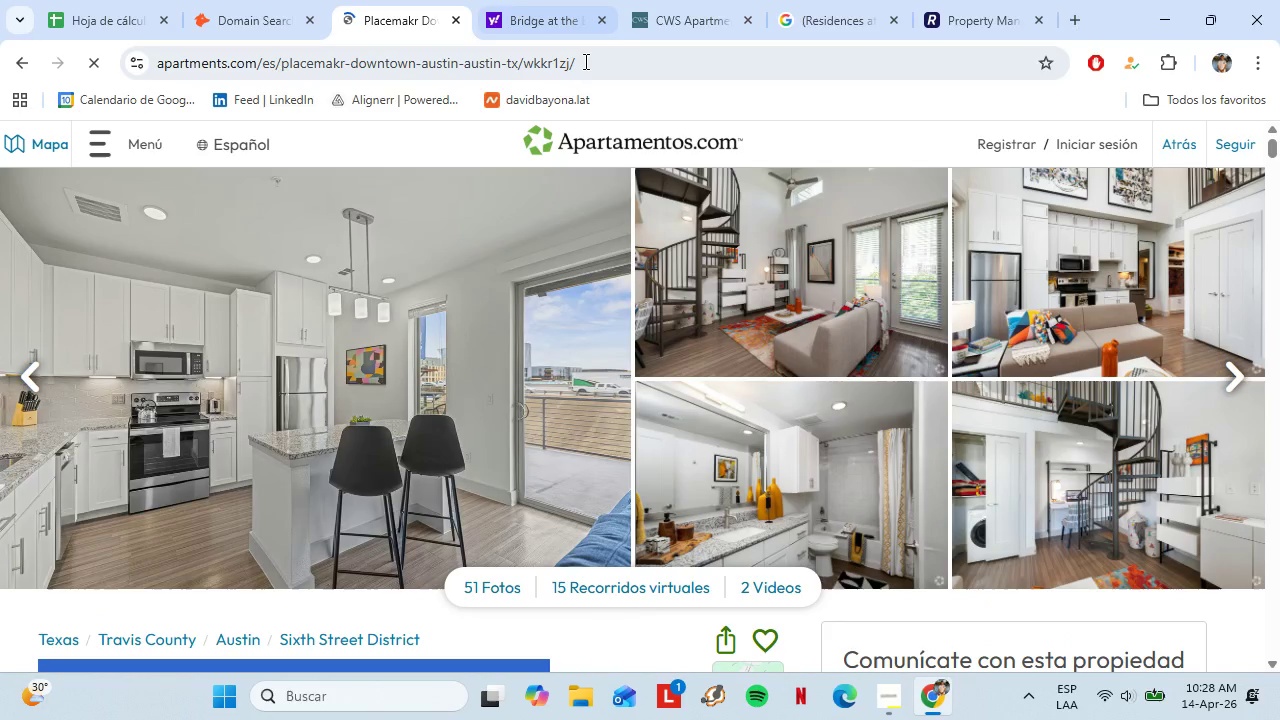 
left_click_drag(start_coordinate=[533, 2], to_coordinate=[532, 7])
 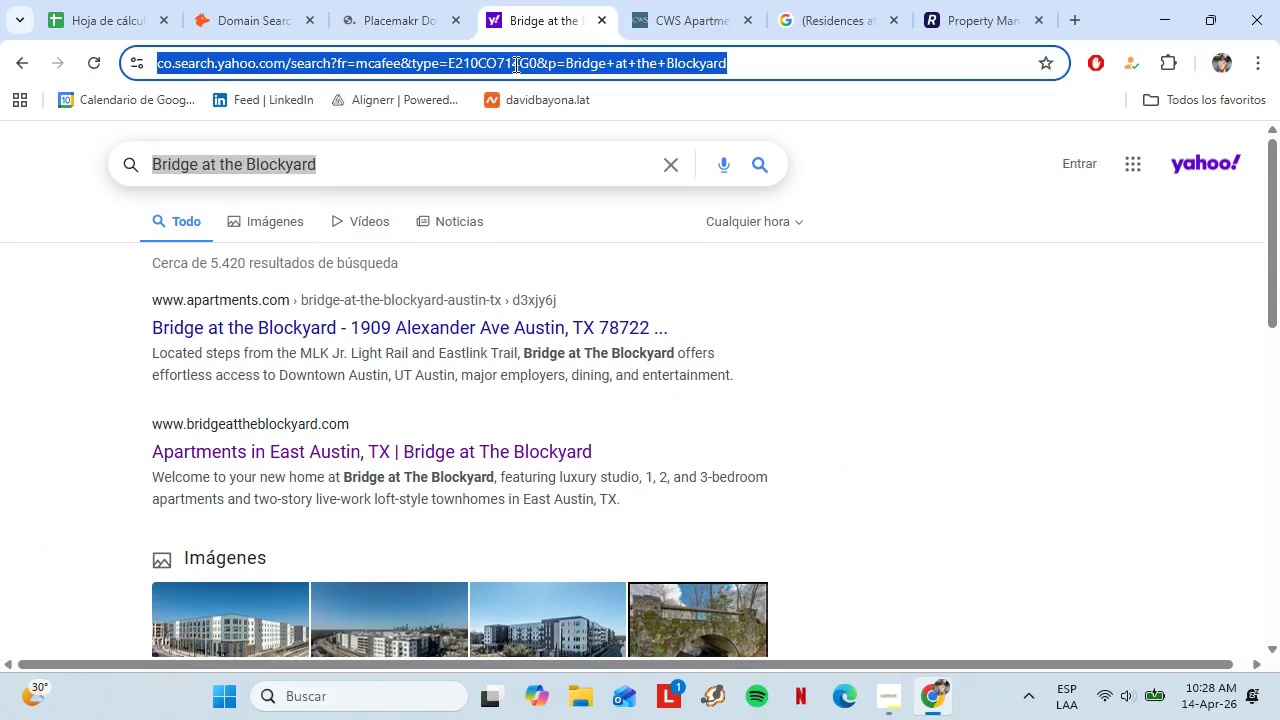 
left_click([514, 64])
 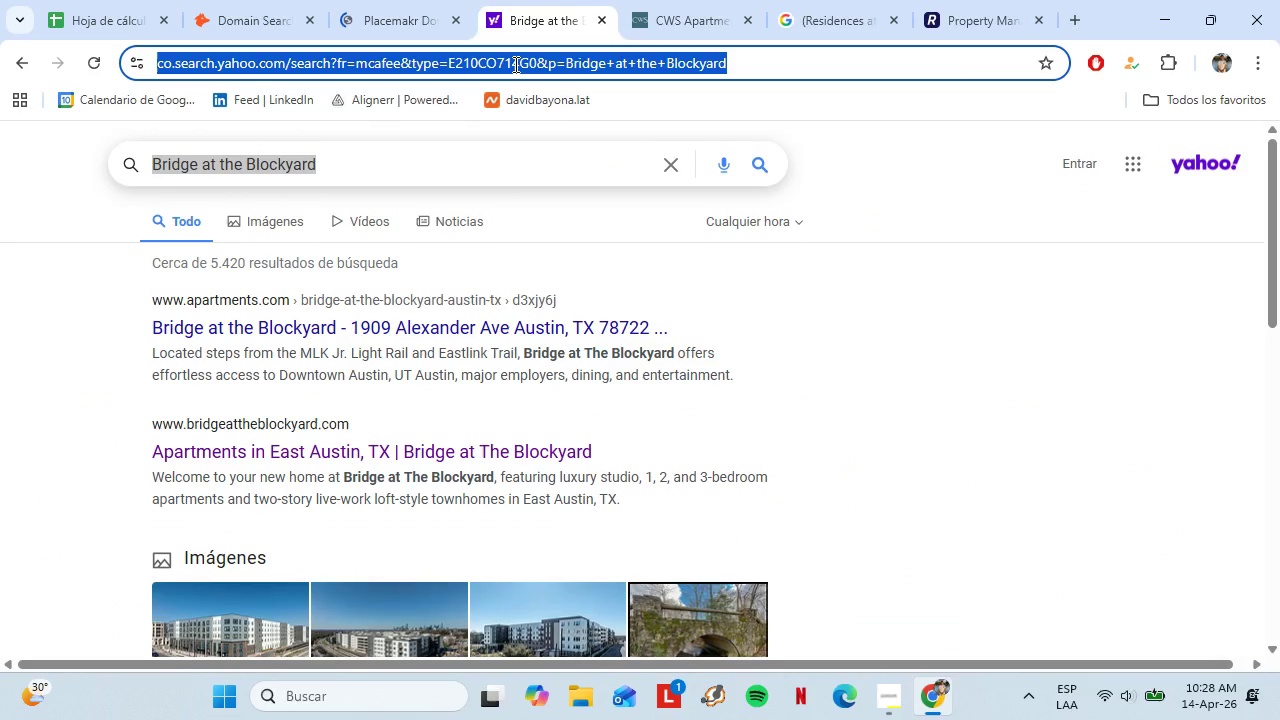 
key(Control+V)
 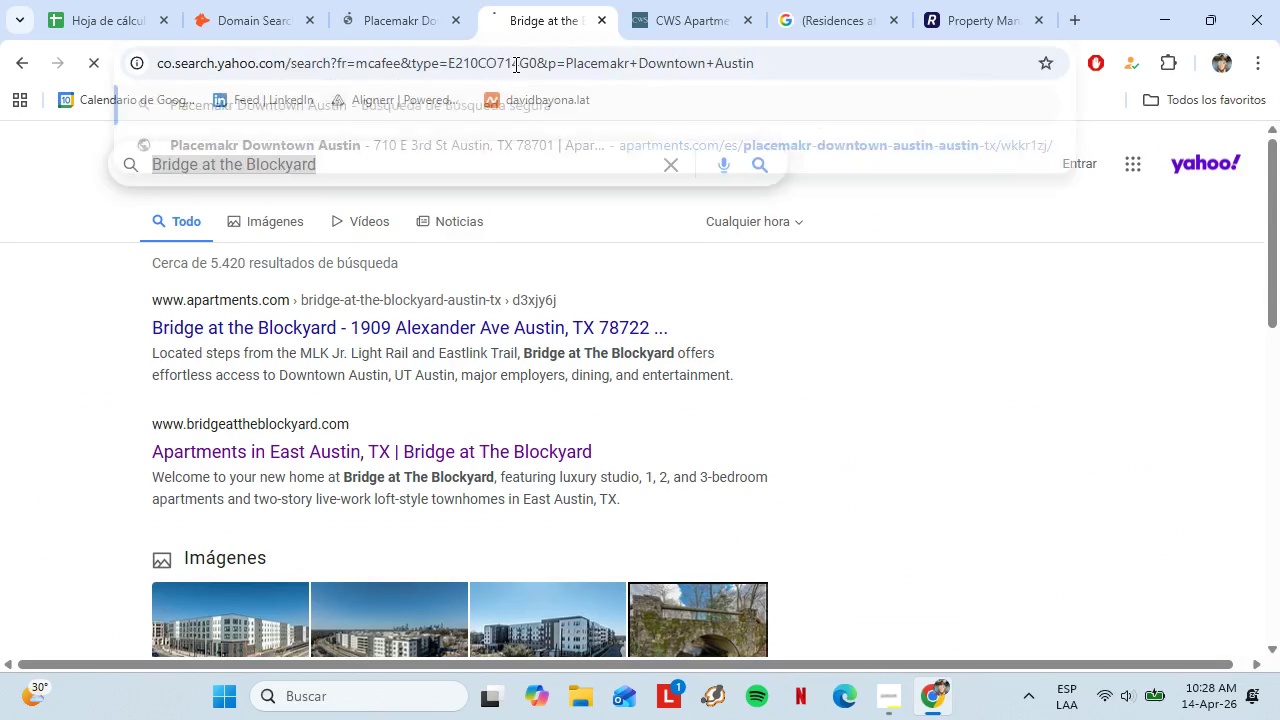 
key(Enter)
 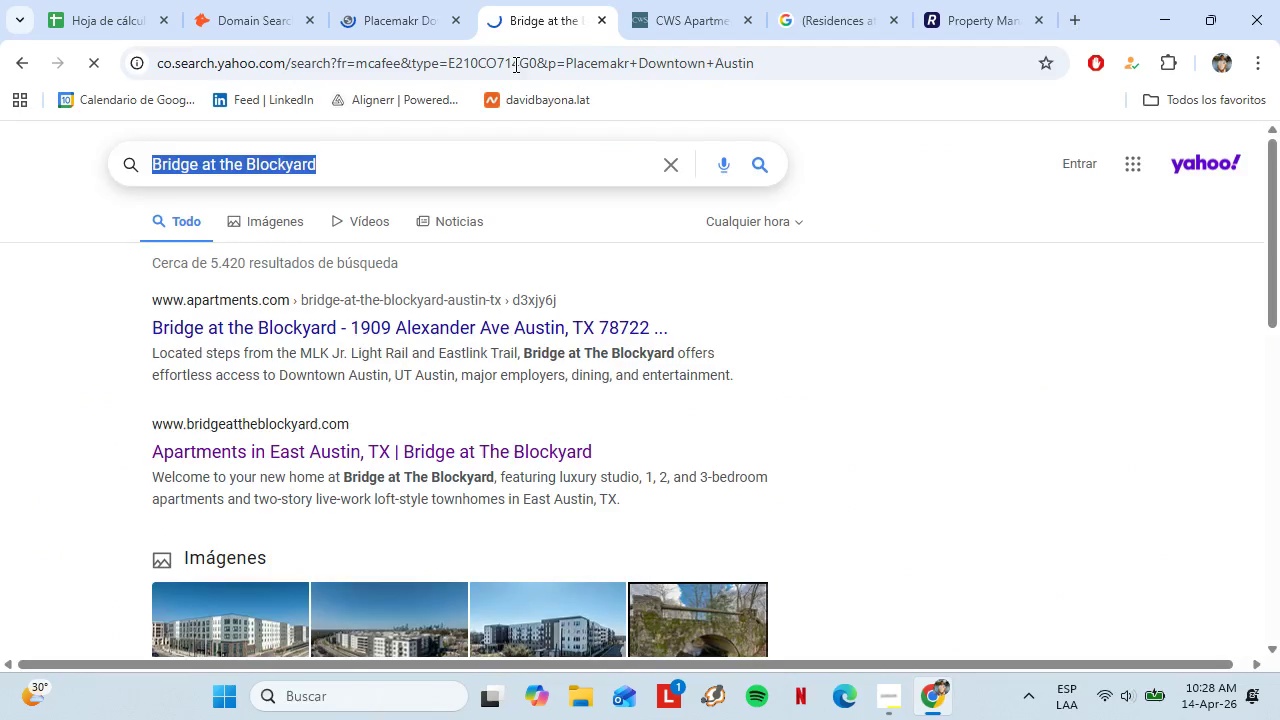 
mouse_move([576, 70])
 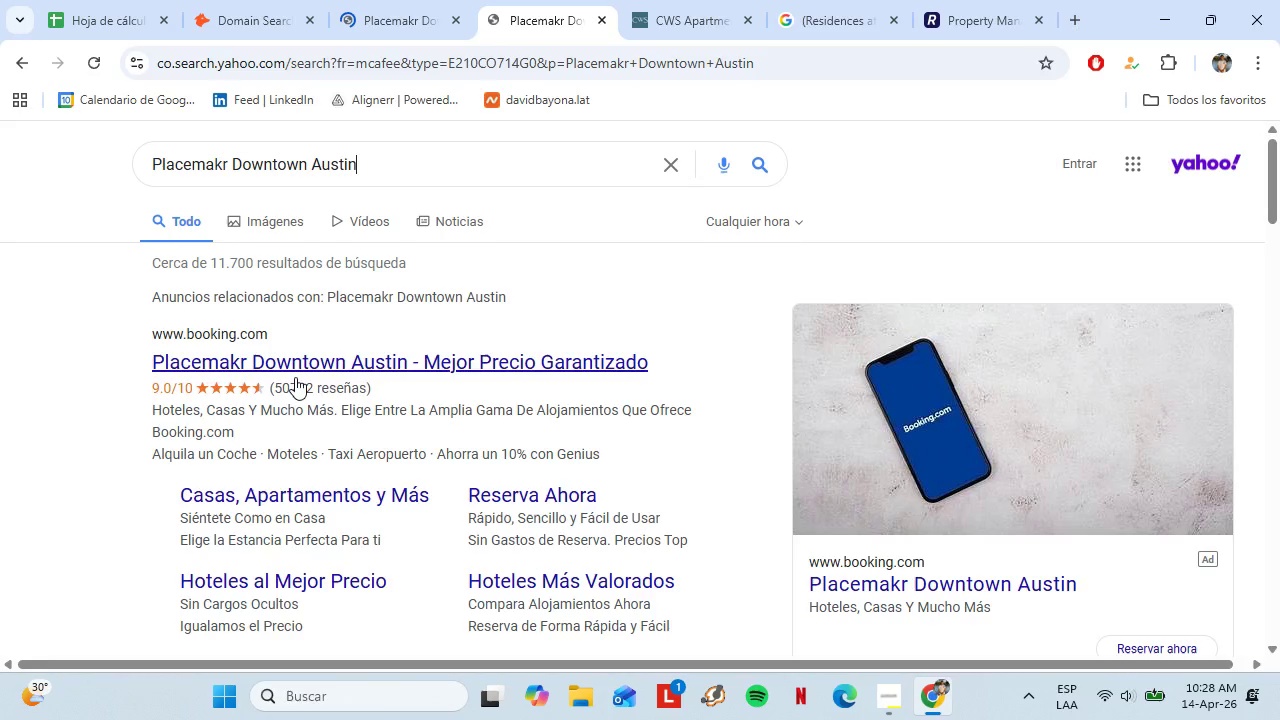 
scroll: coordinate [245, 482], scroll_direction: down, amount: 6.0
 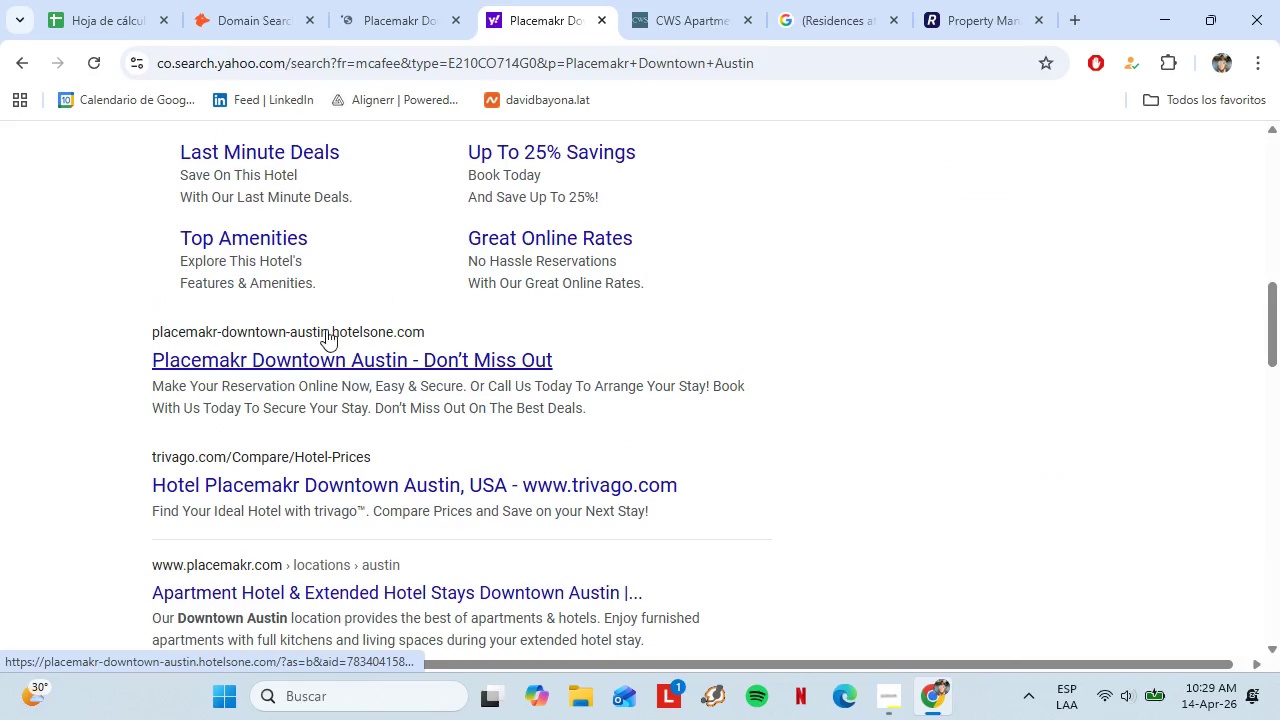 
left_click([401, 0])
 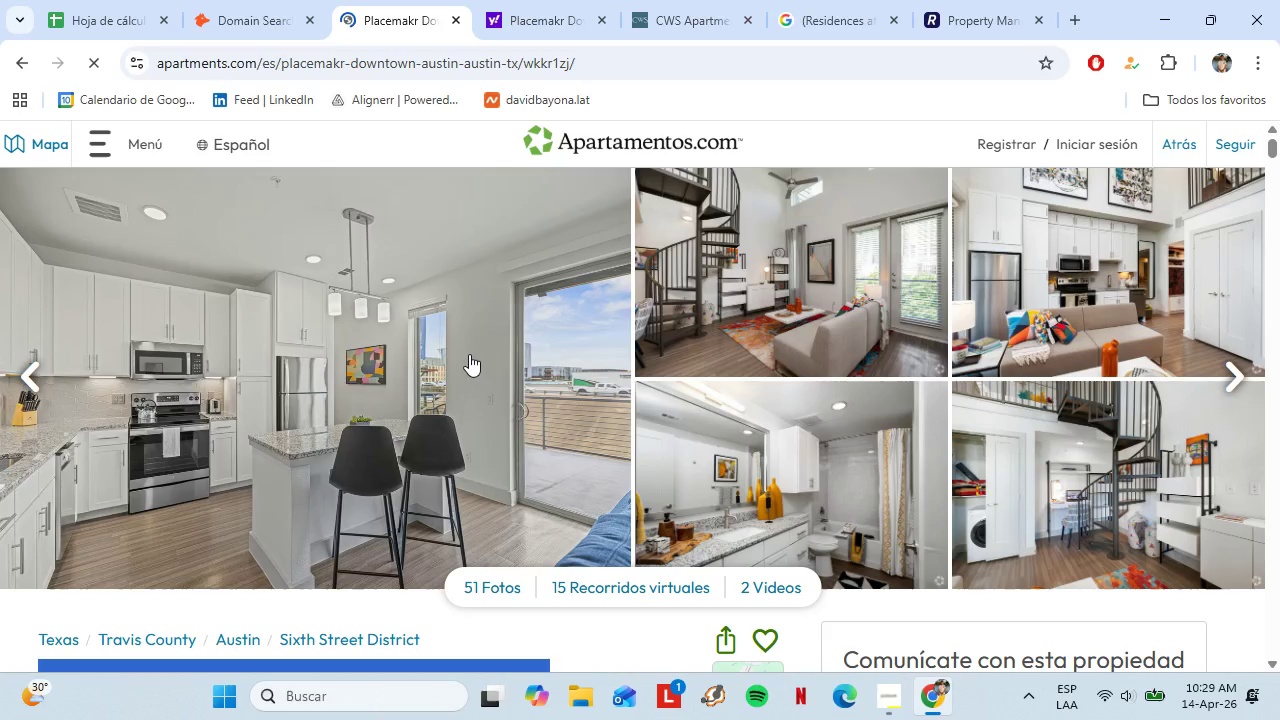 
scroll: coordinate [469, 354], scroll_direction: down, amount: 2.0
 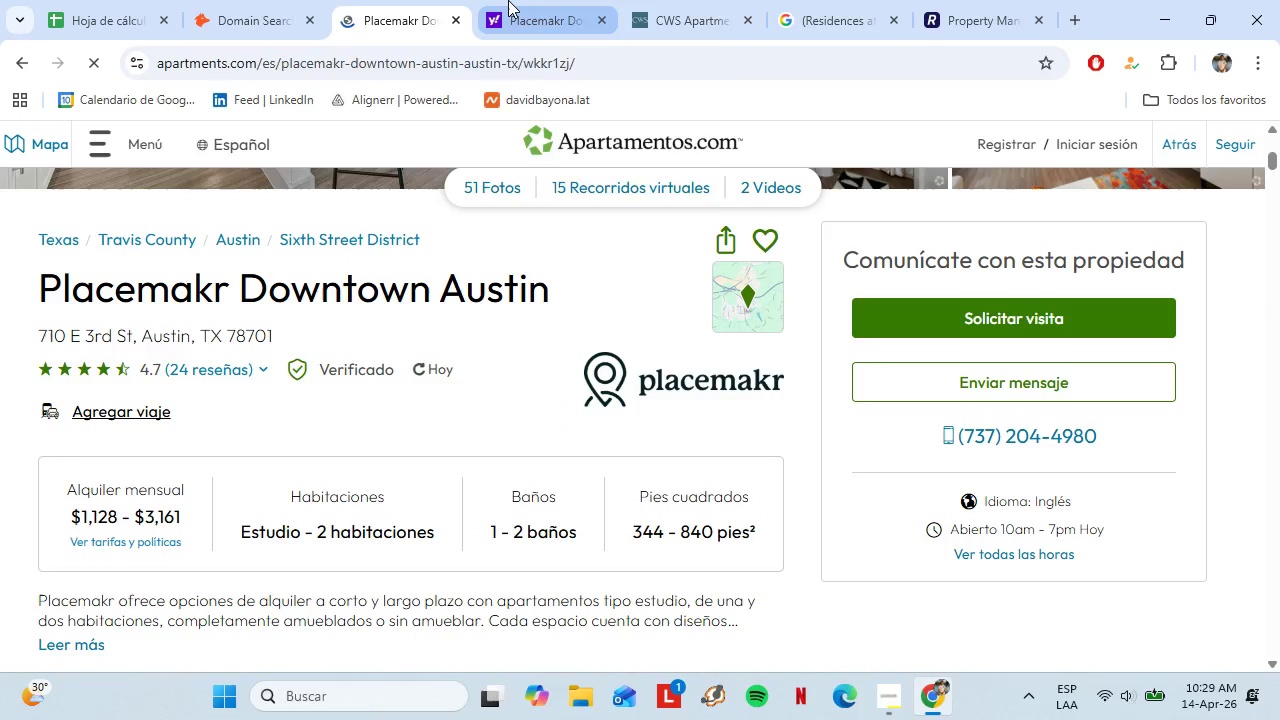 
right_click([718, 380])
 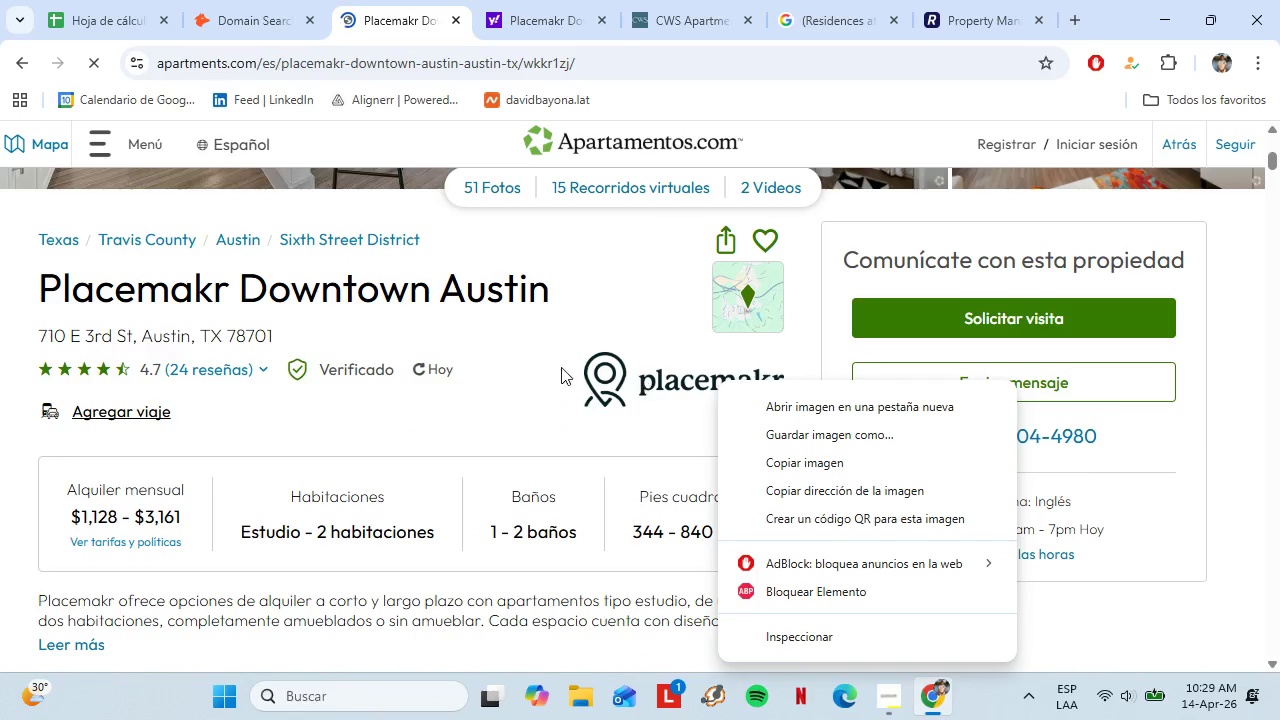 
left_click([538, 374])
 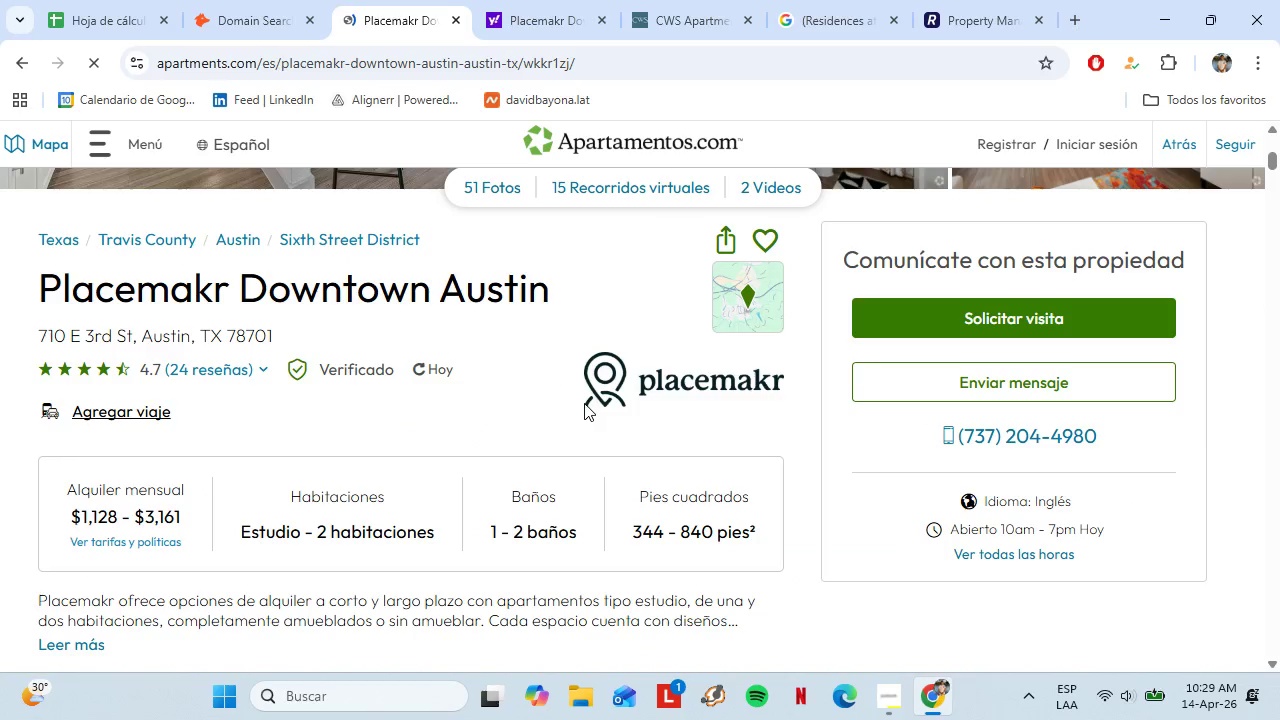 
scroll: coordinate [581, 403], scroll_direction: down, amount: 3.0
 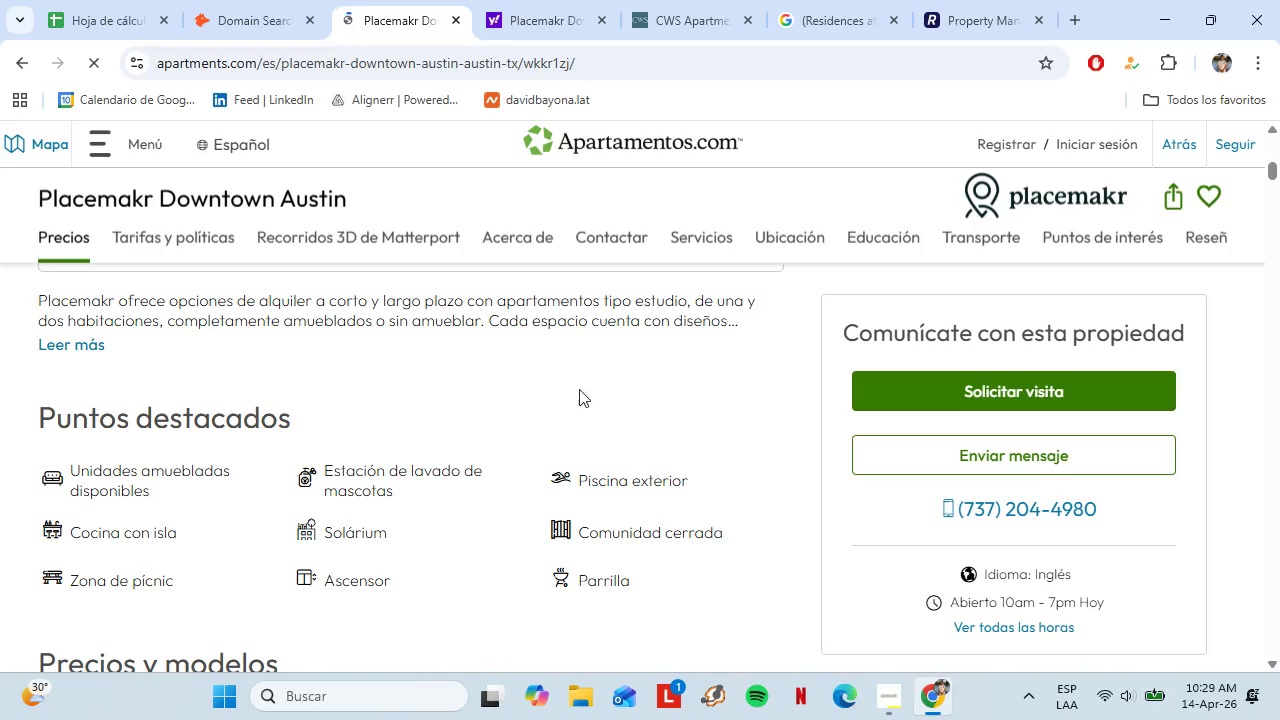 
scroll: coordinate [579, 373], scroll_direction: up, amount: 1.0
 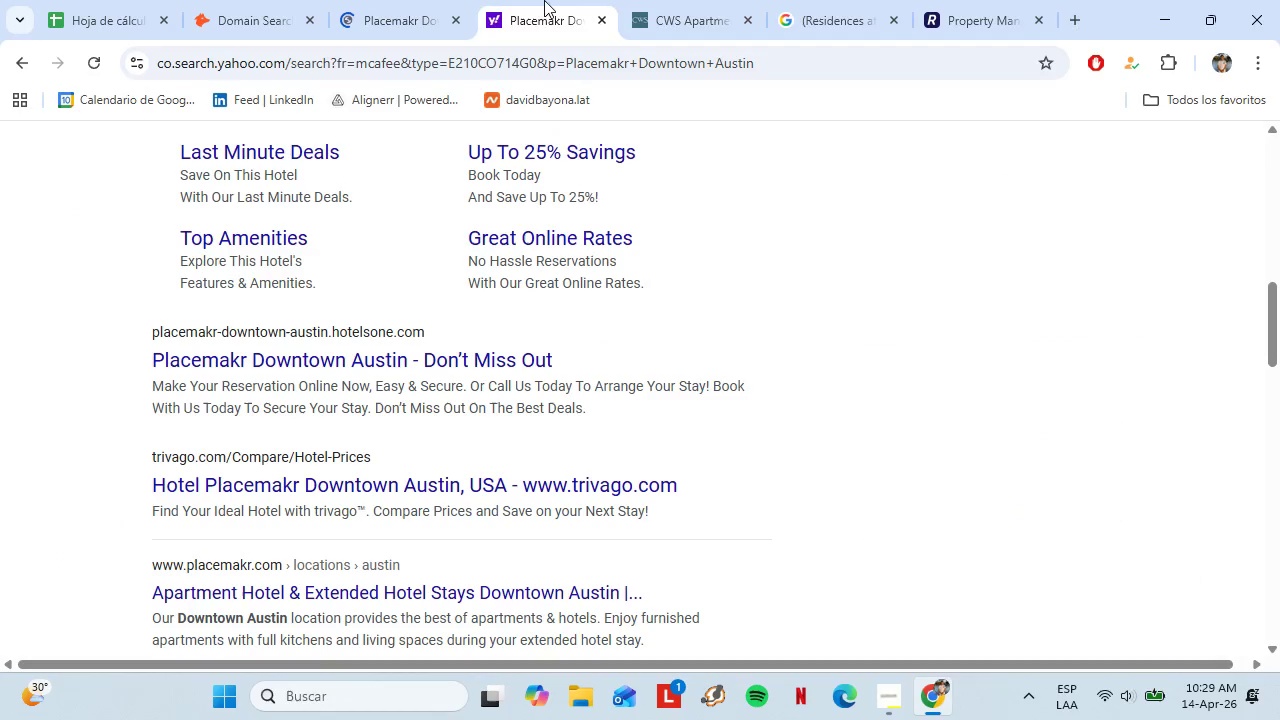 
left_click([544, 0])
 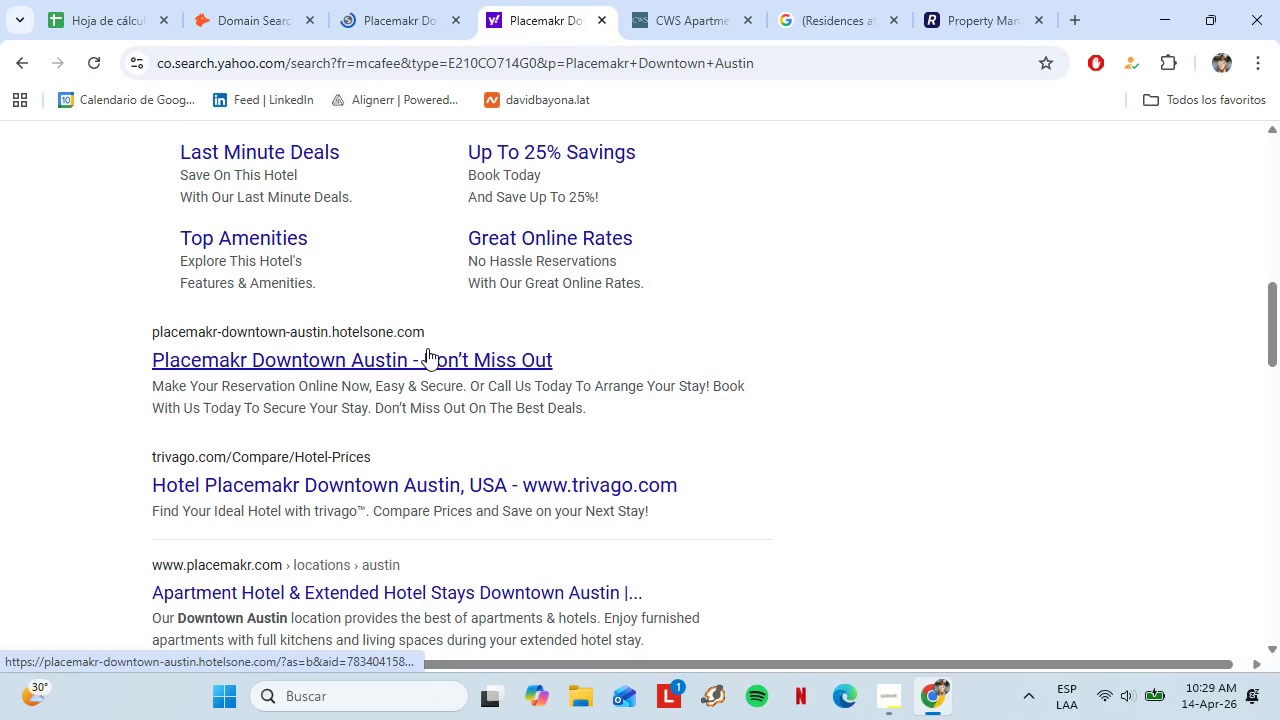 
scroll: coordinate [427, 348], scroll_direction: up, amount: 2.0
 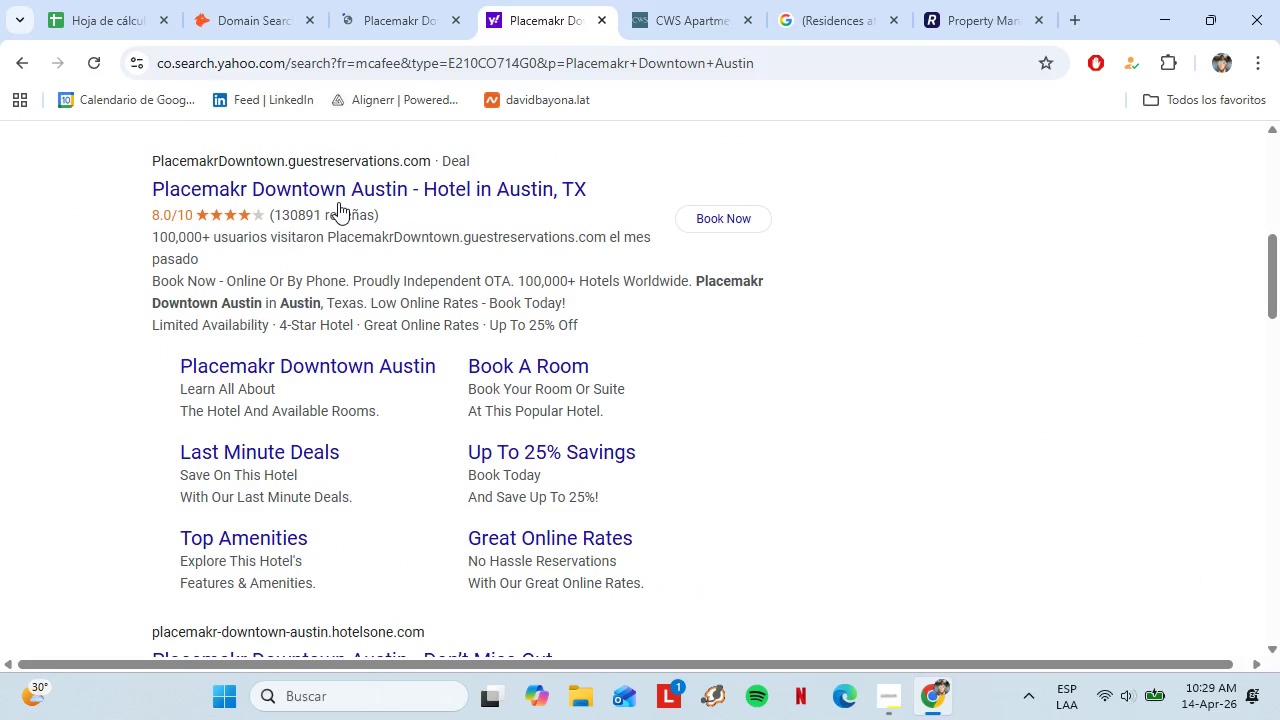 
scroll: coordinate [345, 364], scroll_direction: down, amount: 5.0
 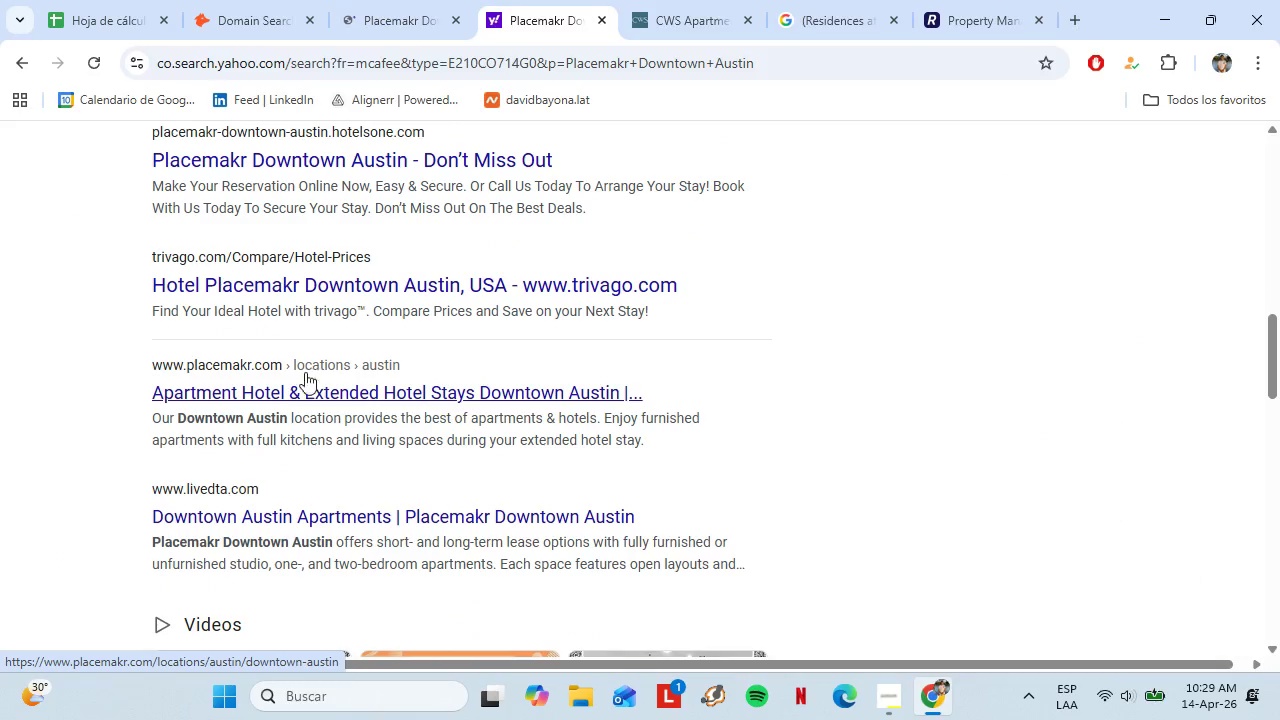 
mouse_move([313, 367])
 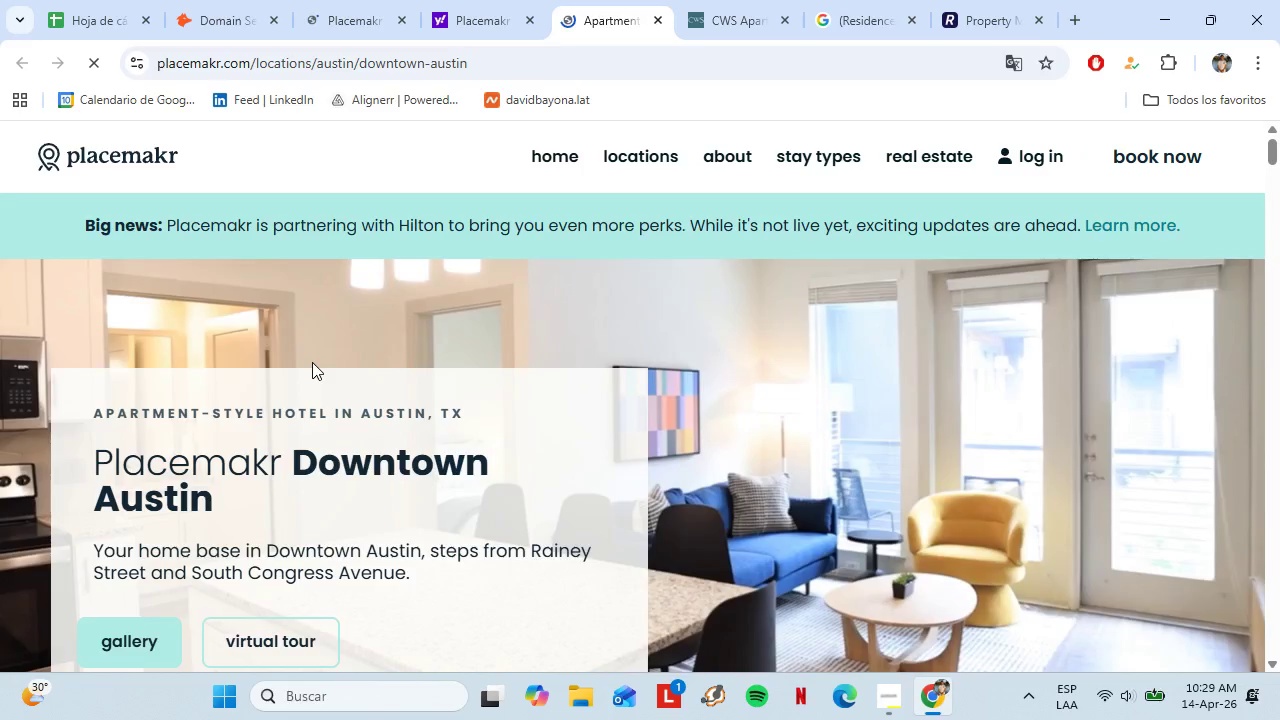 
scroll: coordinate [496, 484], scroll_direction: down, amount: 6.0
 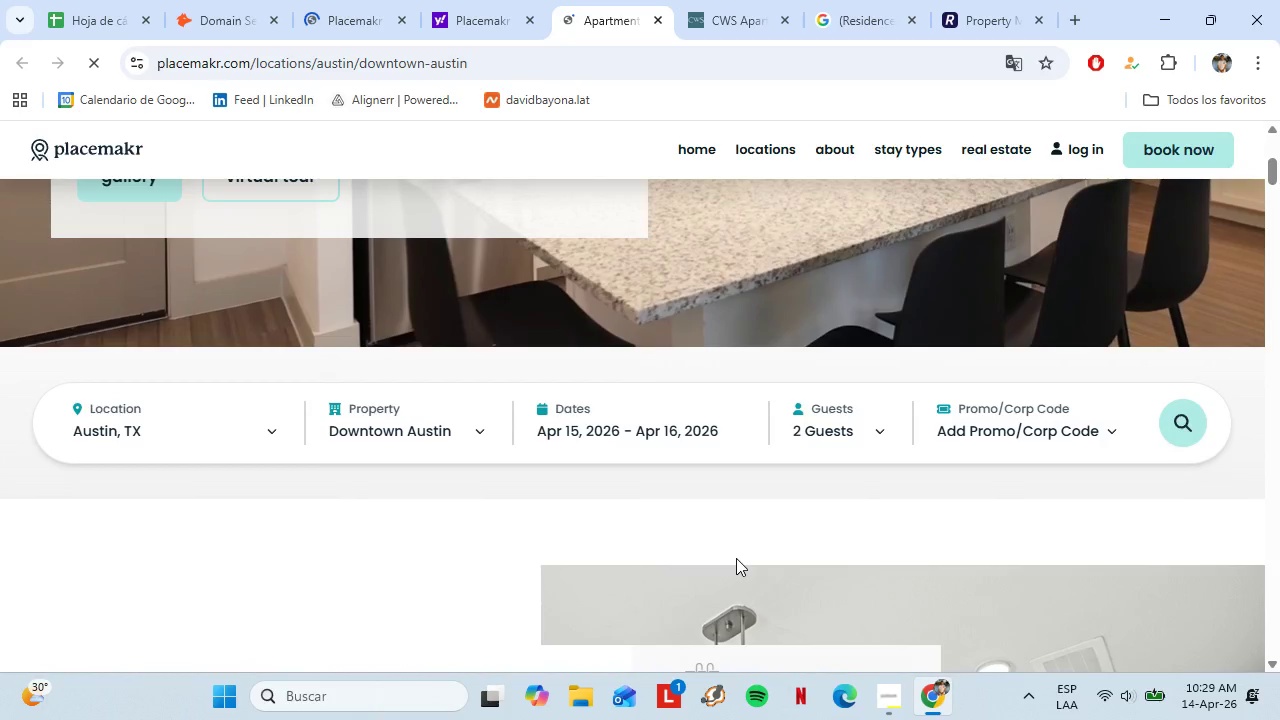 
scroll: coordinate [658, 453], scroll_direction: up, amount: 13.0
 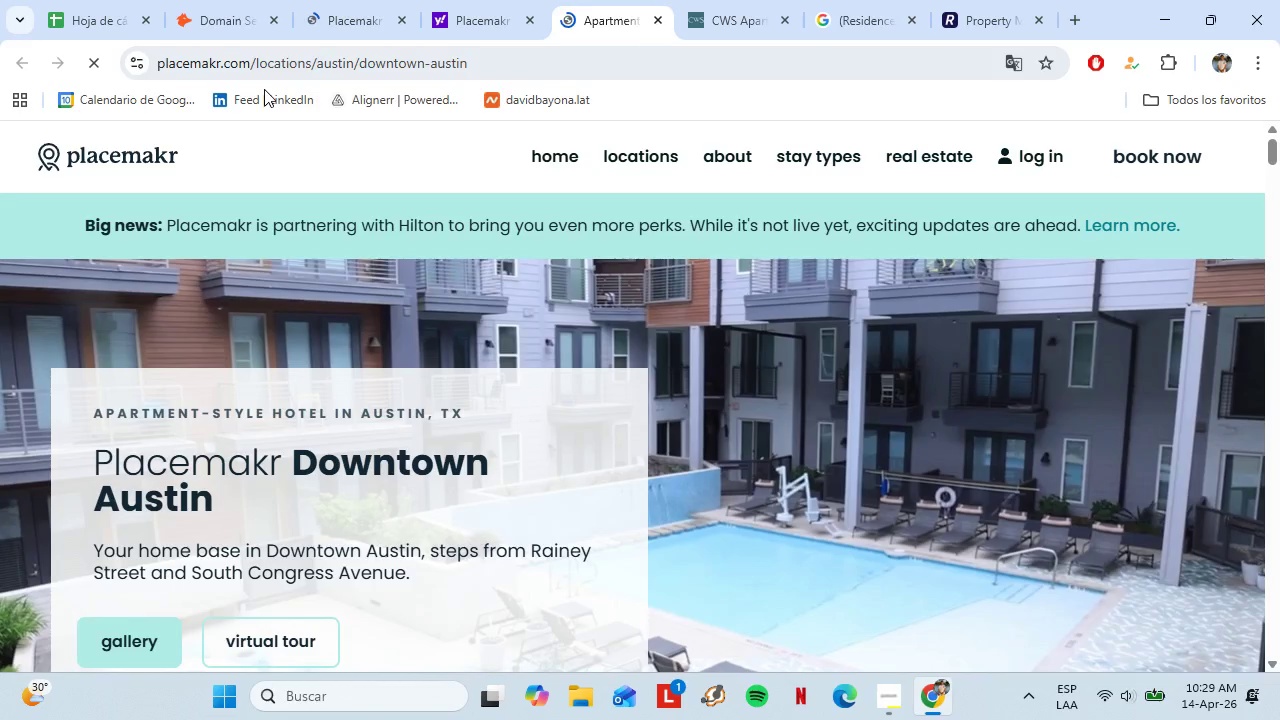 
left_click_drag(start_coordinate=[248, 64], to_coordinate=[138, 58])
 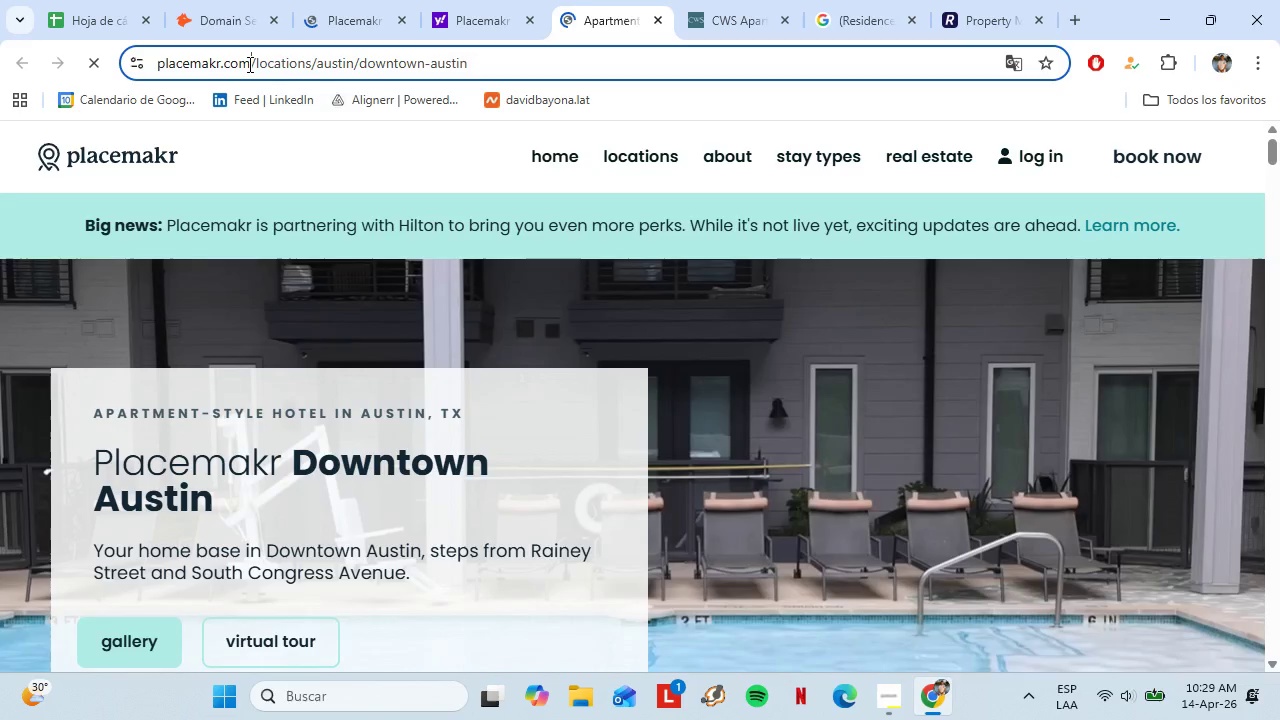 
key(Control+C)
 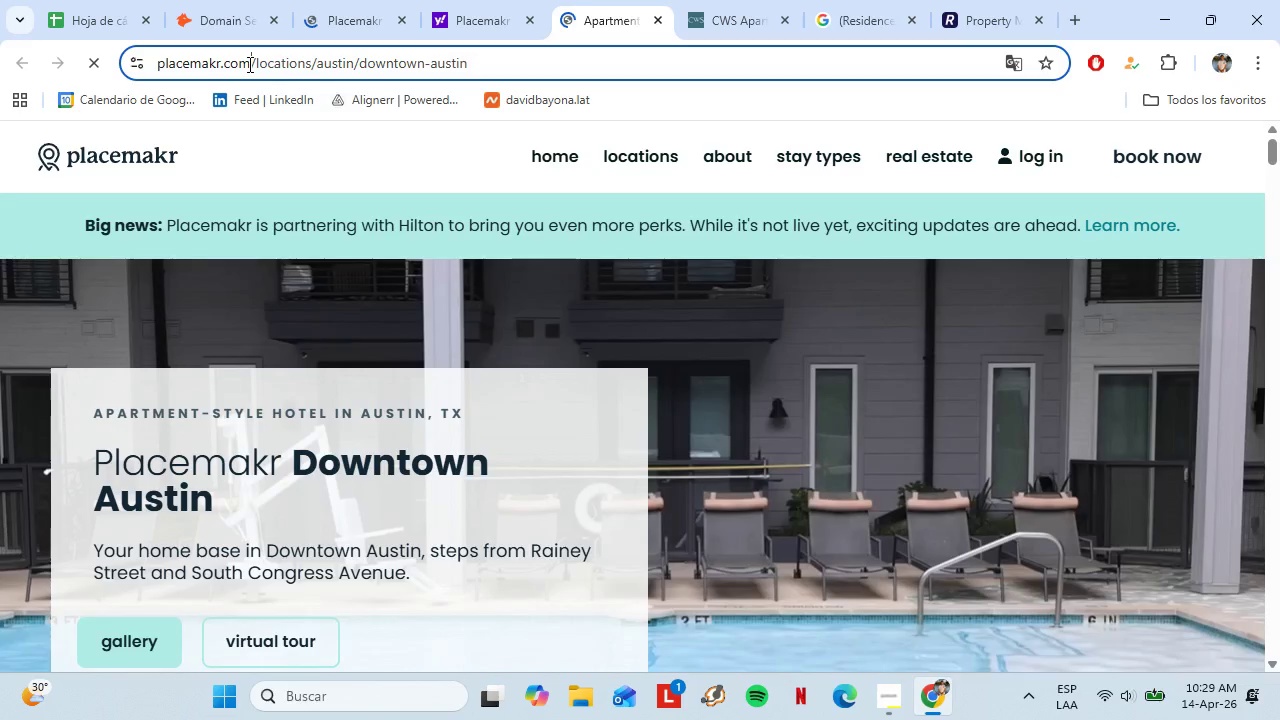 
double_click([189, 0])
 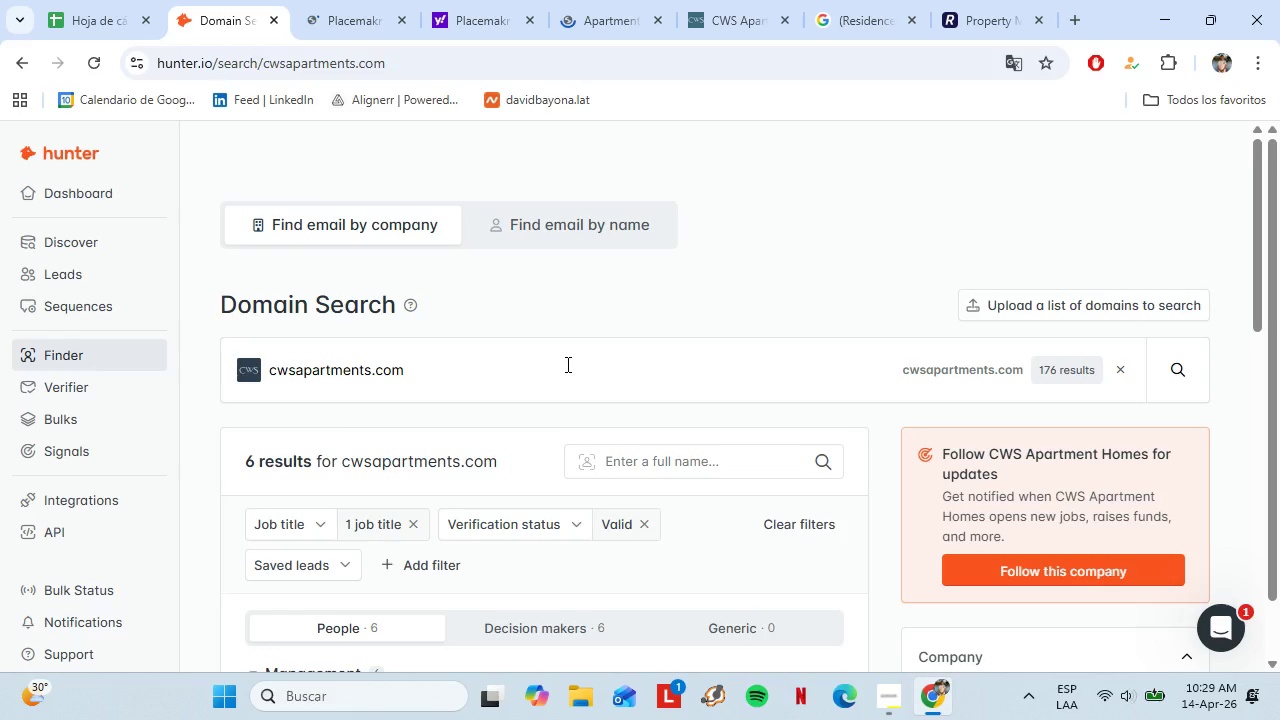 
left_click_drag(start_coordinate=[565, 364], to_coordinate=[227, 357])
 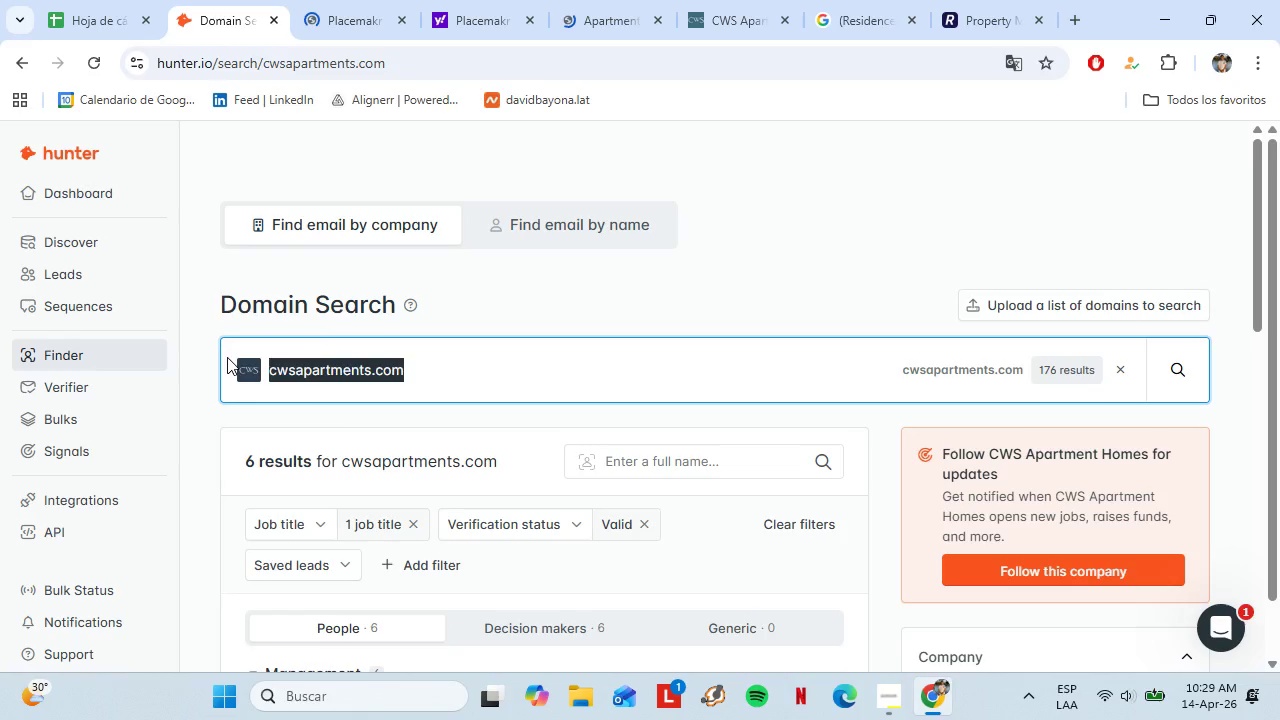 
key(Control+V)
 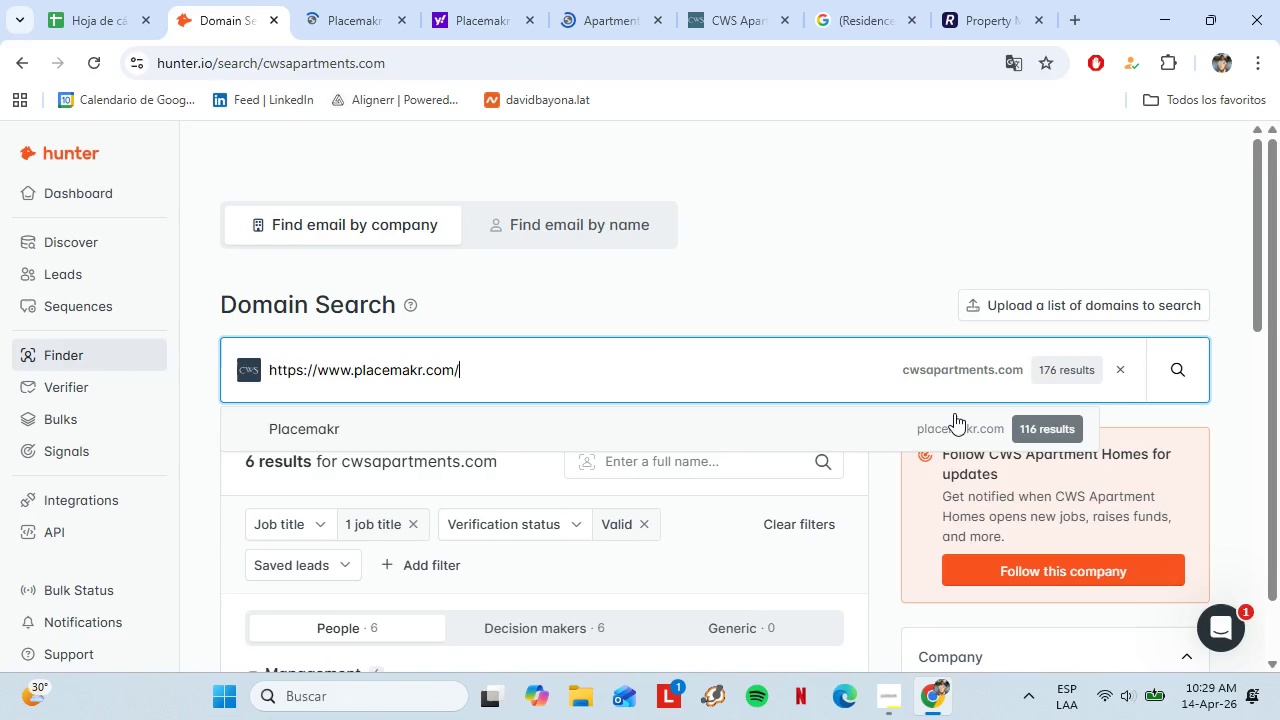 
left_click([953, 415])
 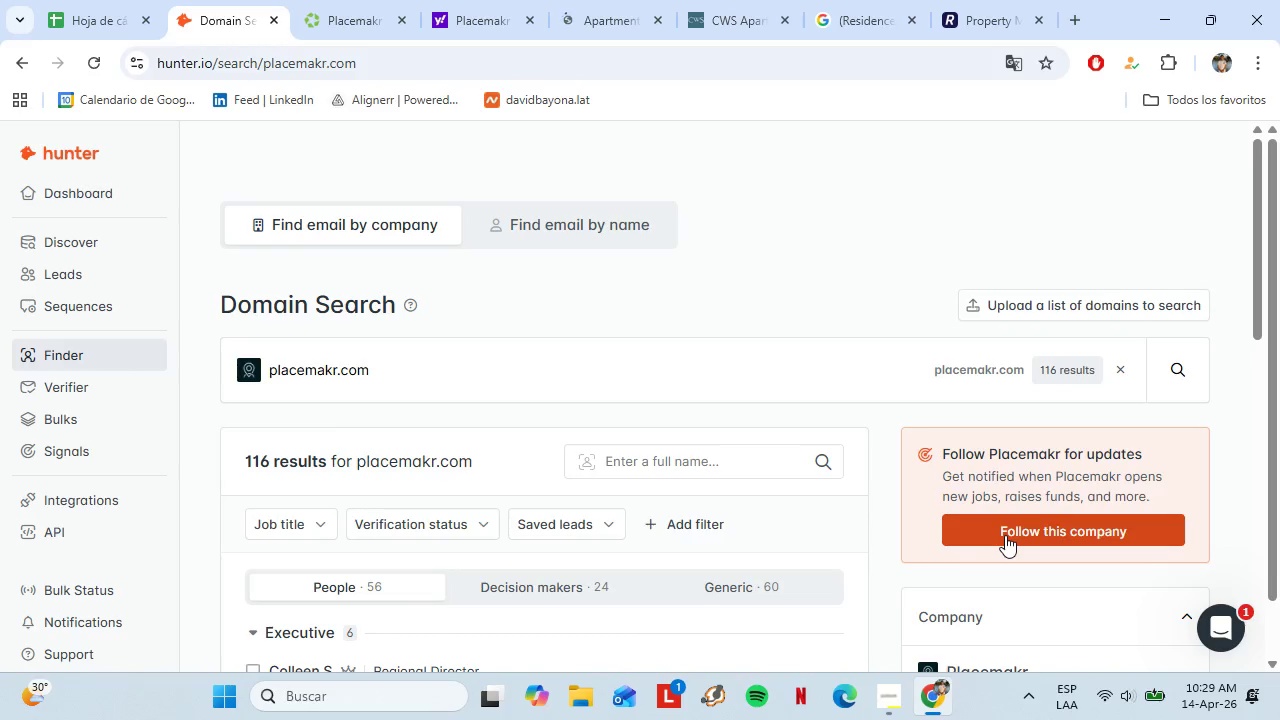 
wait(5.75)
 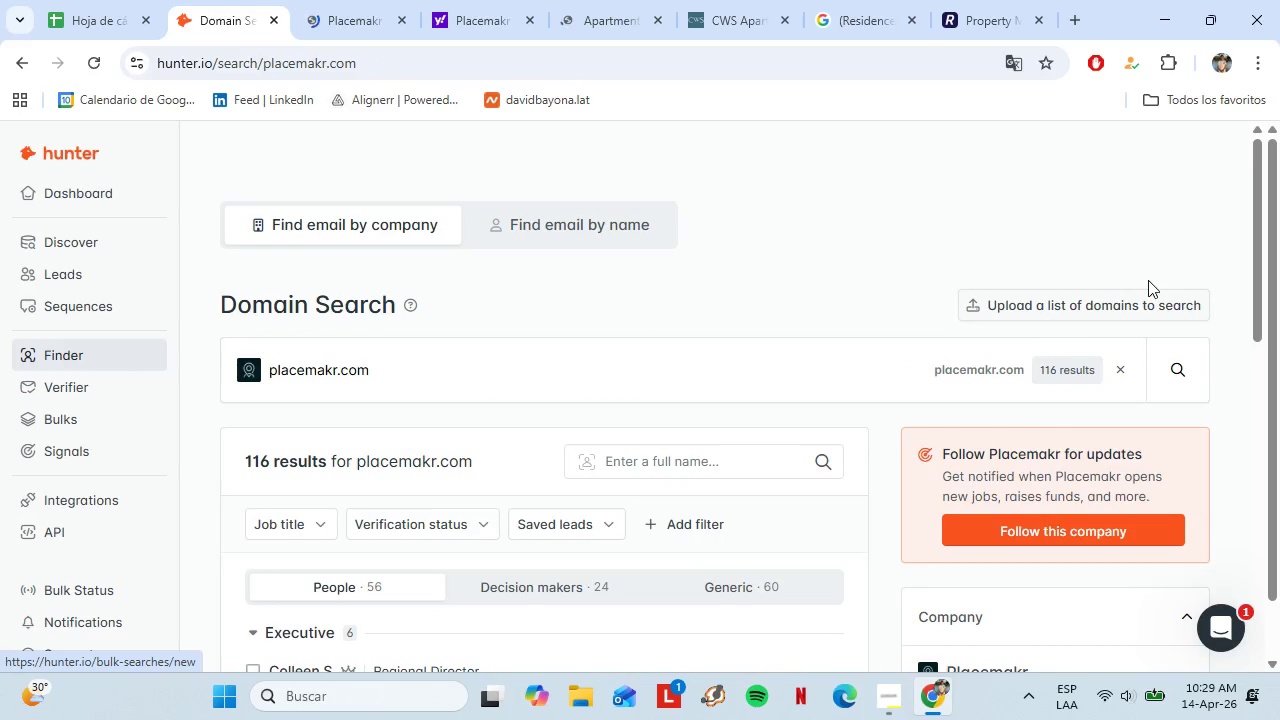 
scroll: coordinate [652, 529], scroll_direction: down, amount: 2.0
 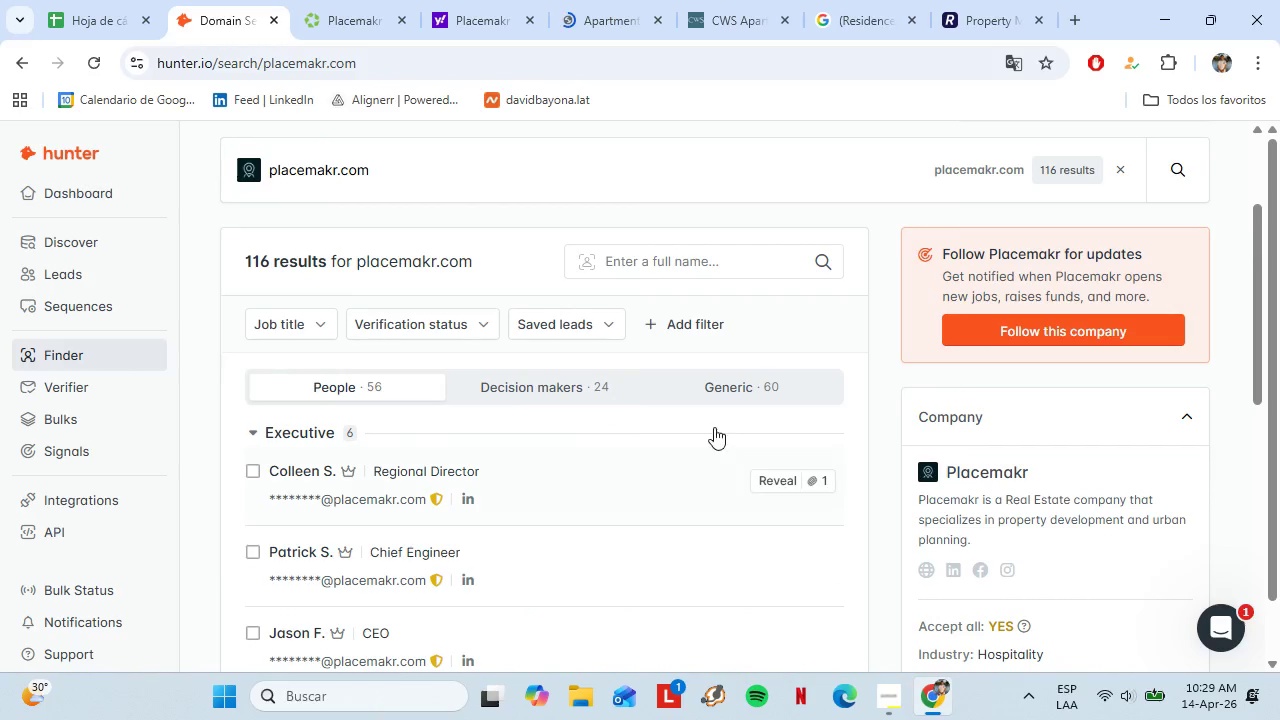 
left_click([957, 0])
 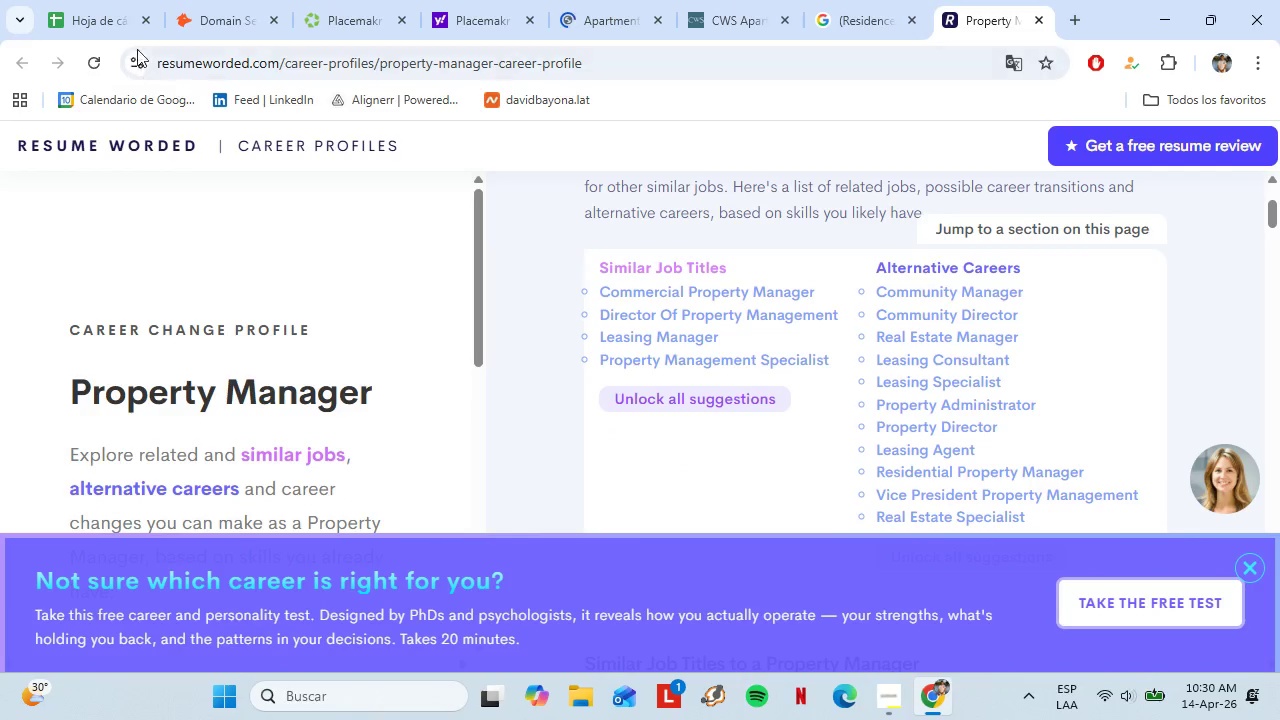 
left_click([218, 0])
 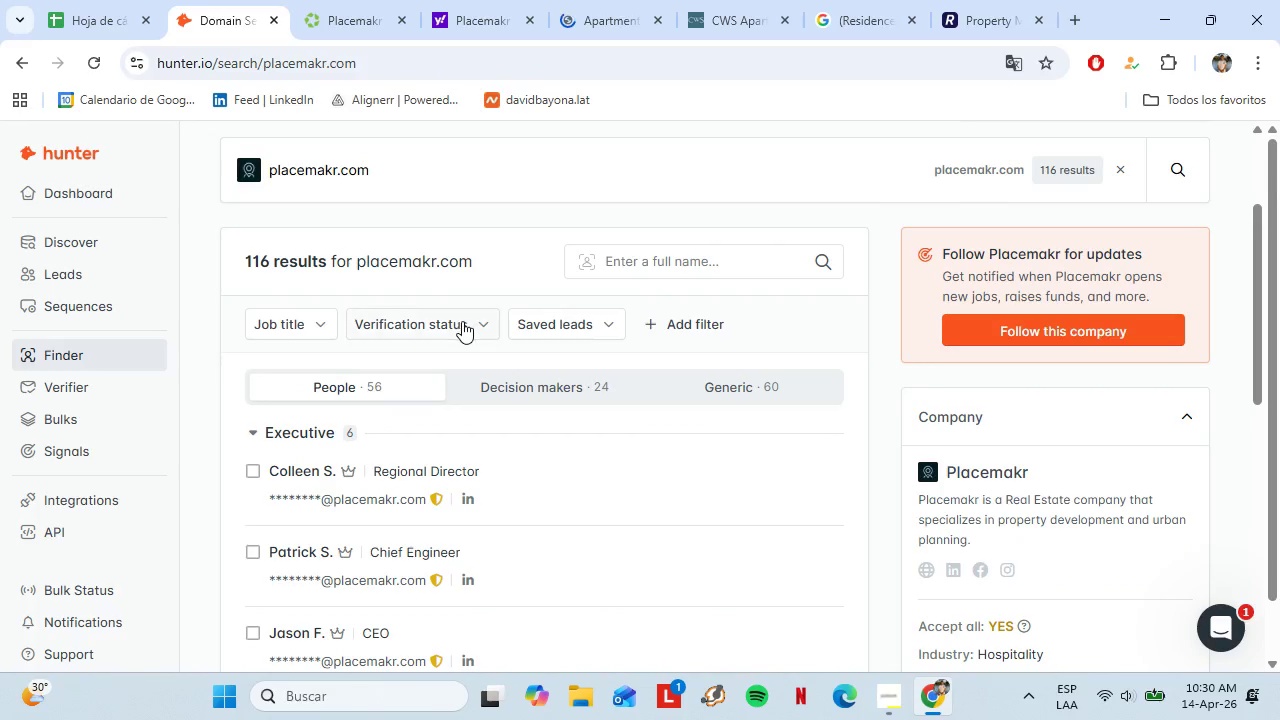 
left_click([462, 321])
 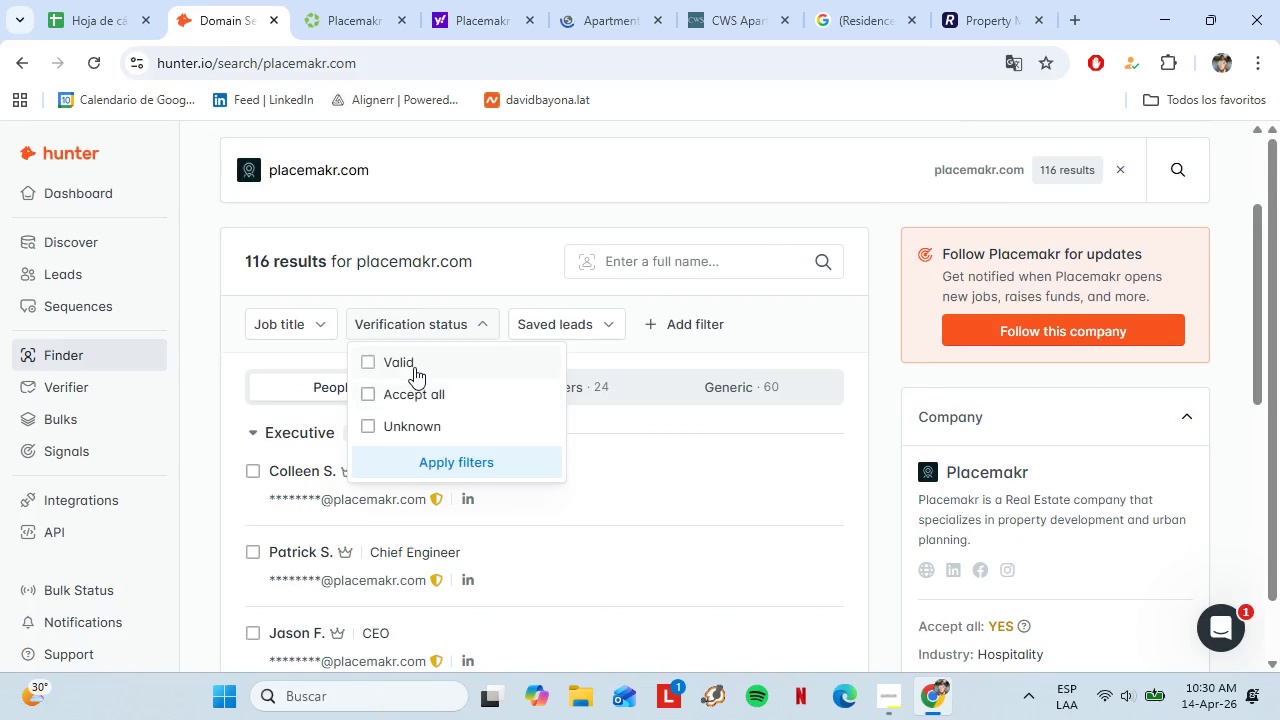 
left_click([414, 367])
 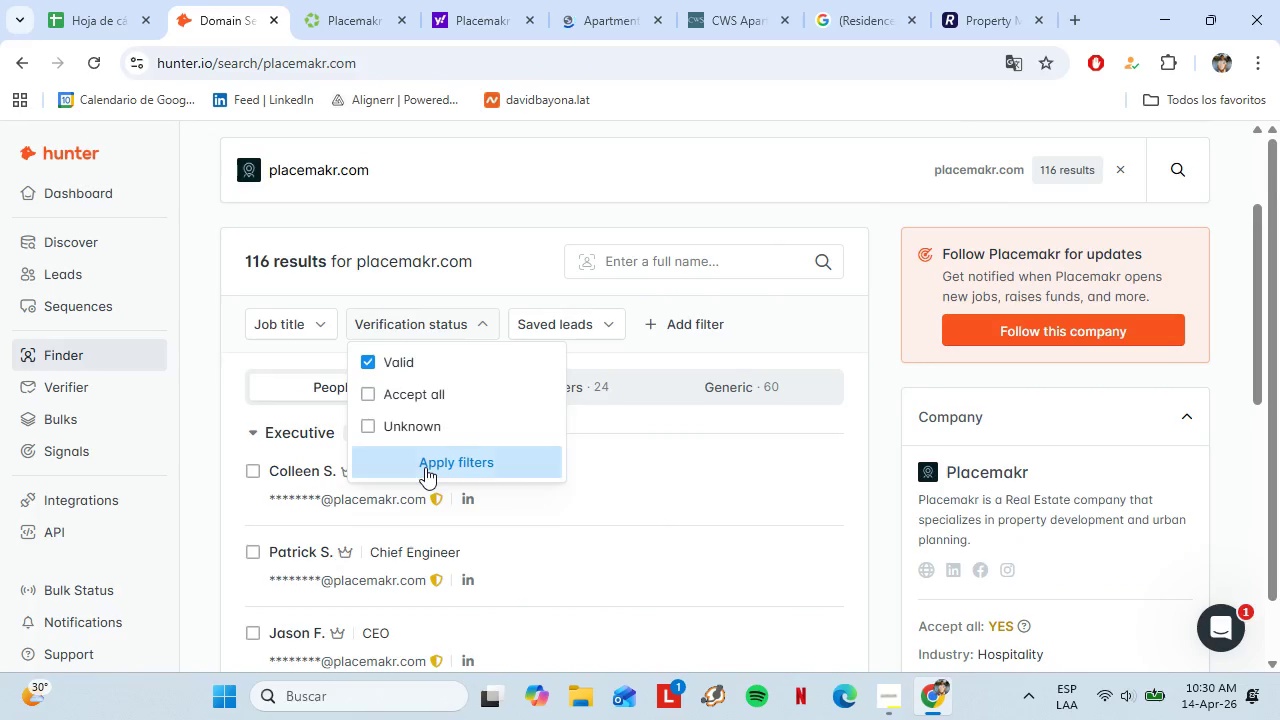 
left_click([425, 467])
 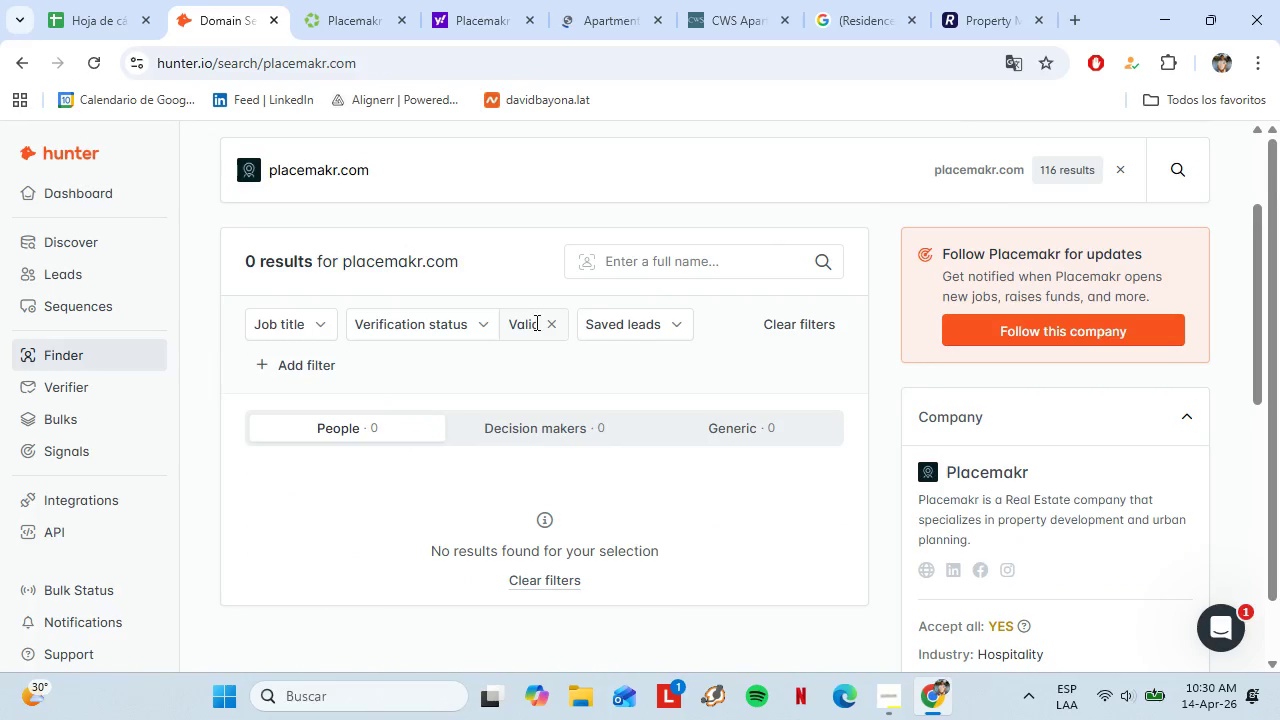 
left_click([552, 329])
 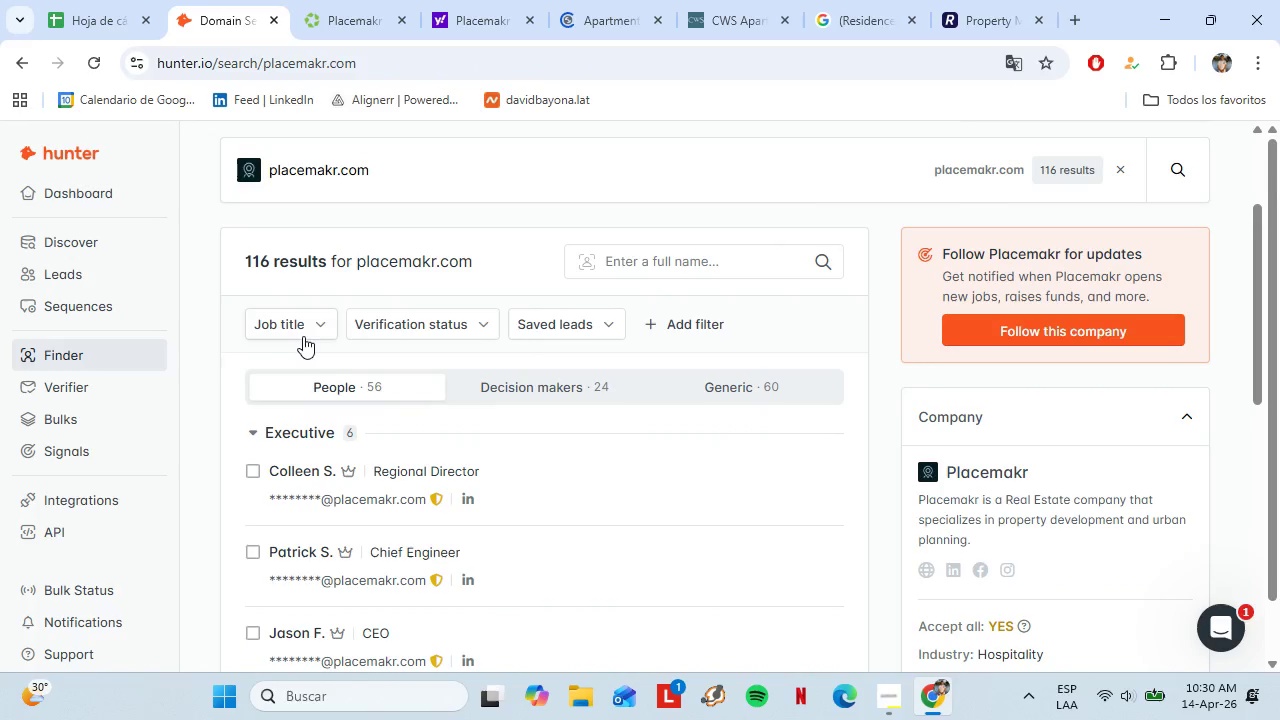 
double_click([299, 325])
 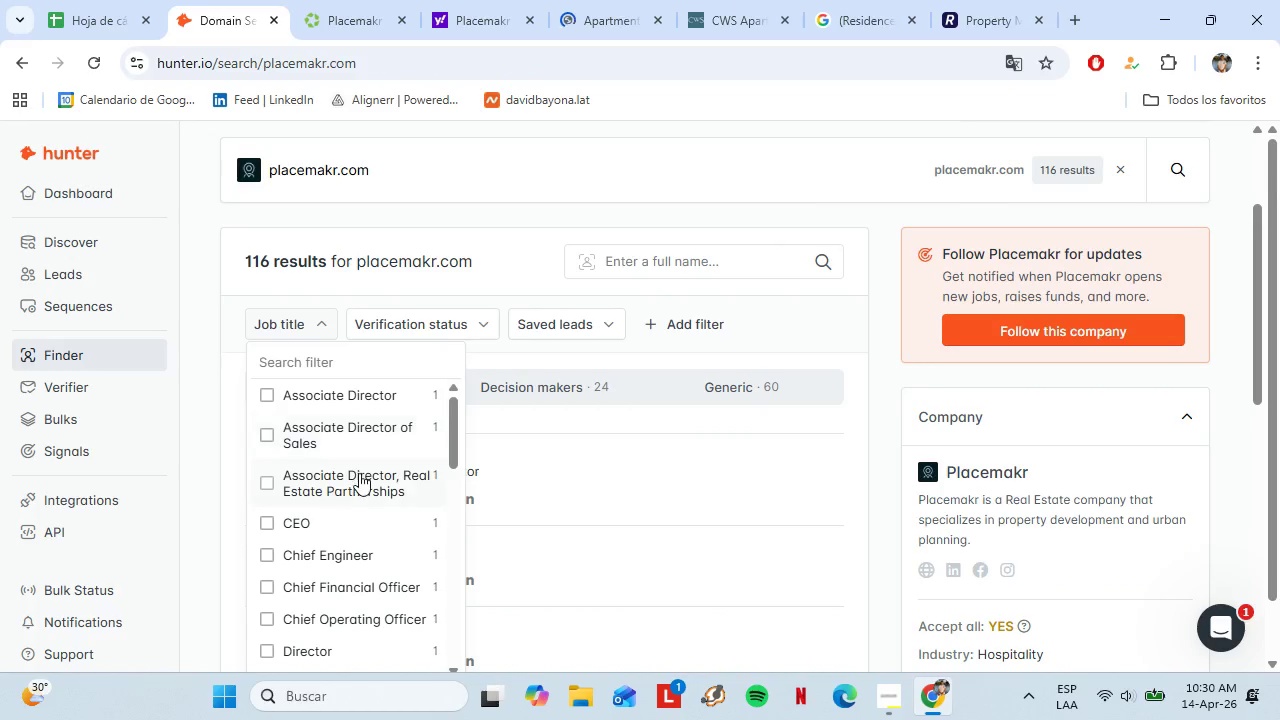 
scroll: coordinate [364, 519], scroll_direction: down, amount: 5.0
 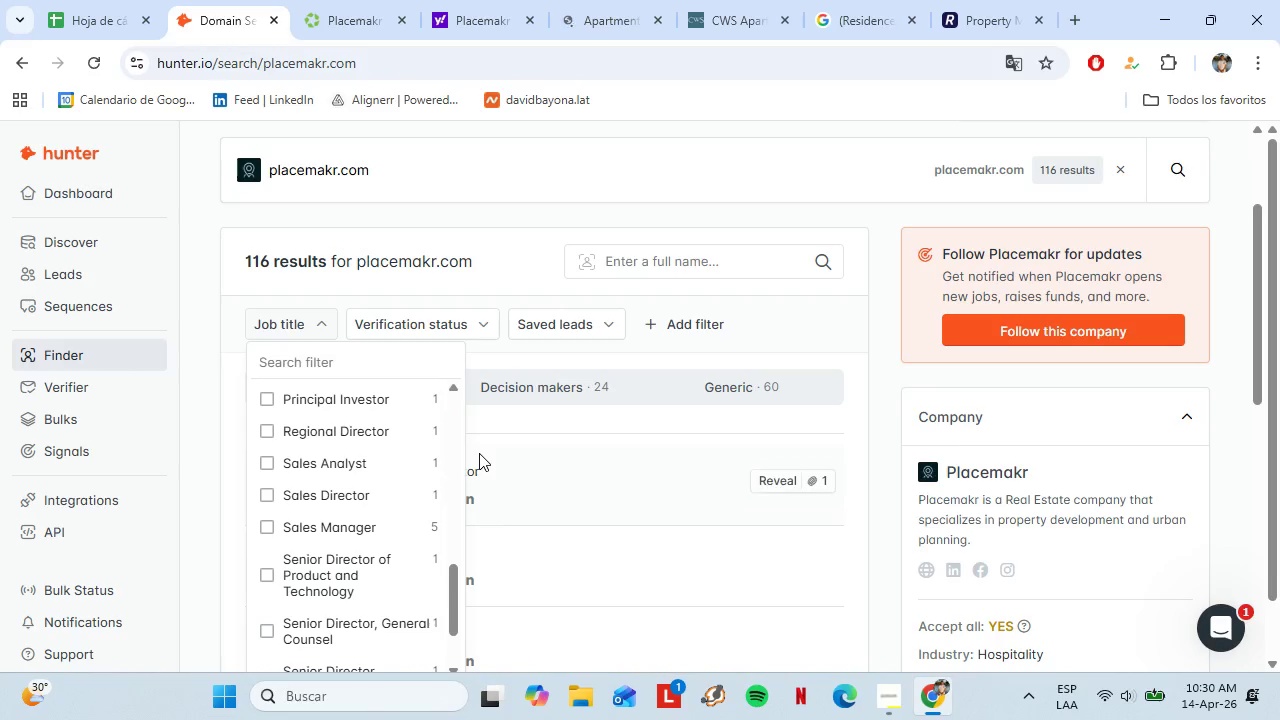 
scroll: coordinate [363, 433], scroll_direction: down, amount: 3.0
 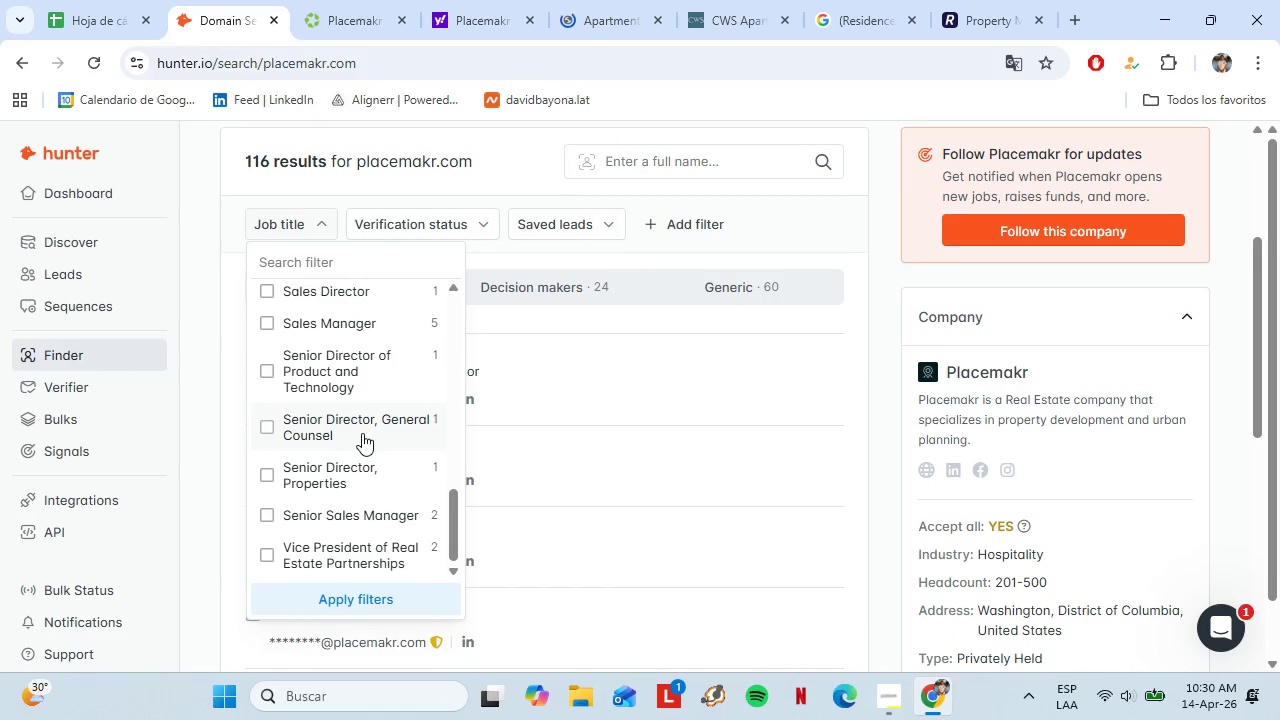 
scroll: coordinate [362, 433], scroll_direction: up, amount: 1.0
 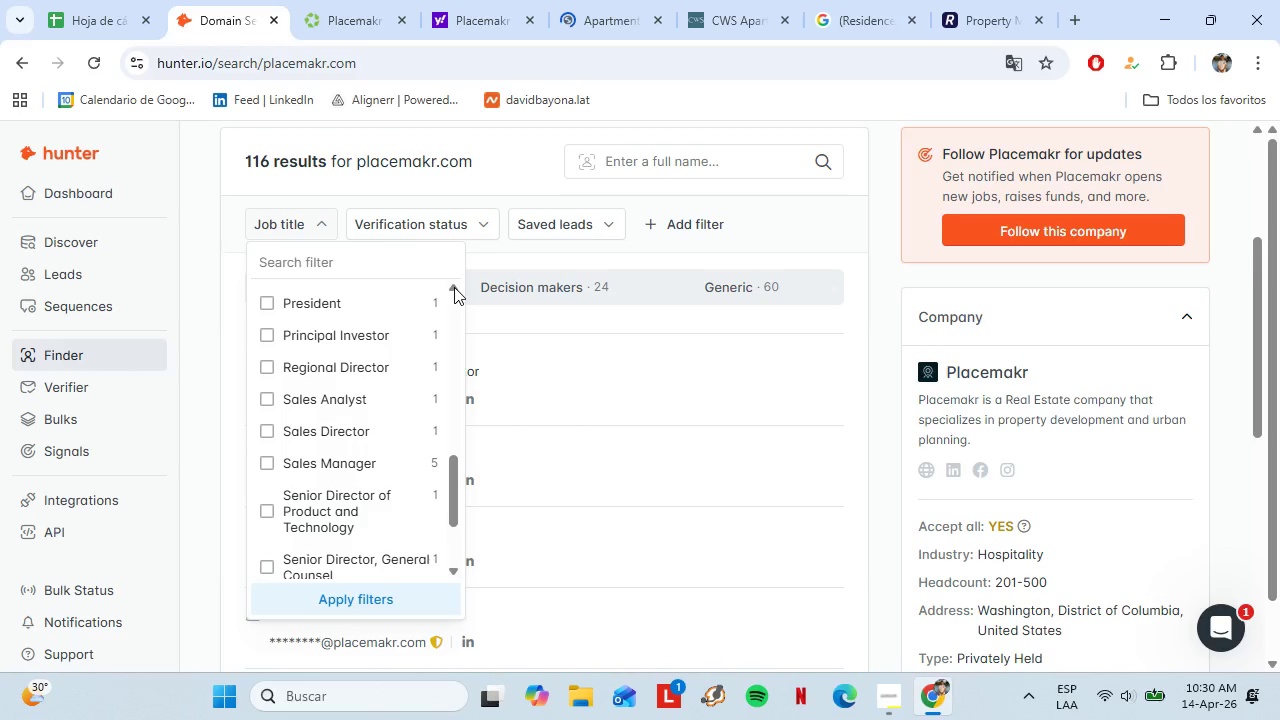 
double_click([454, 287])
 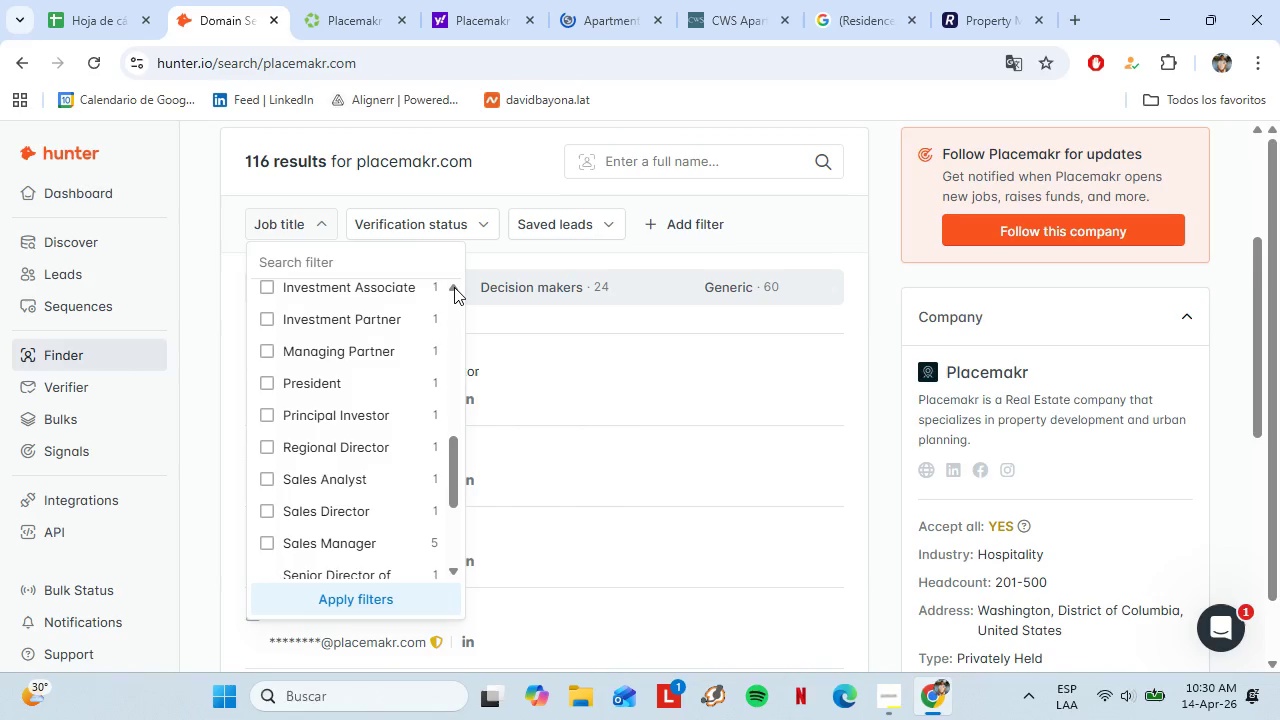 
double_click([454, 287])
 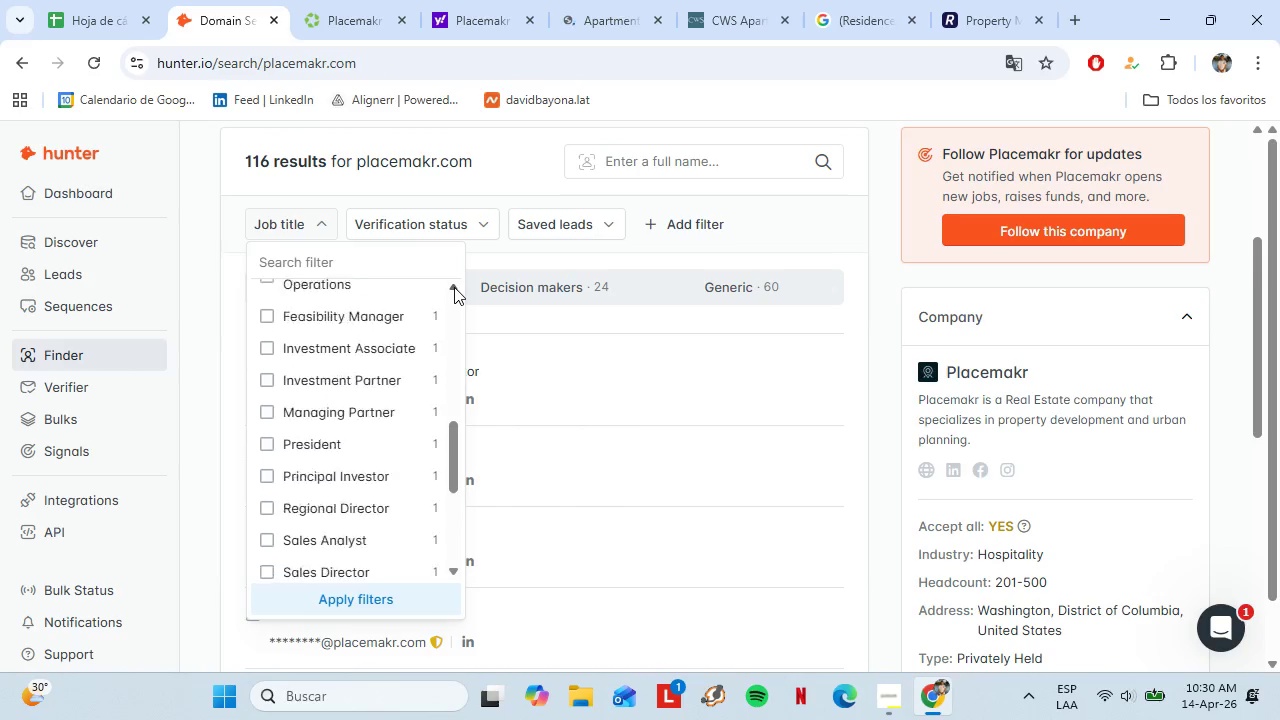 
left_click([454, 287])
 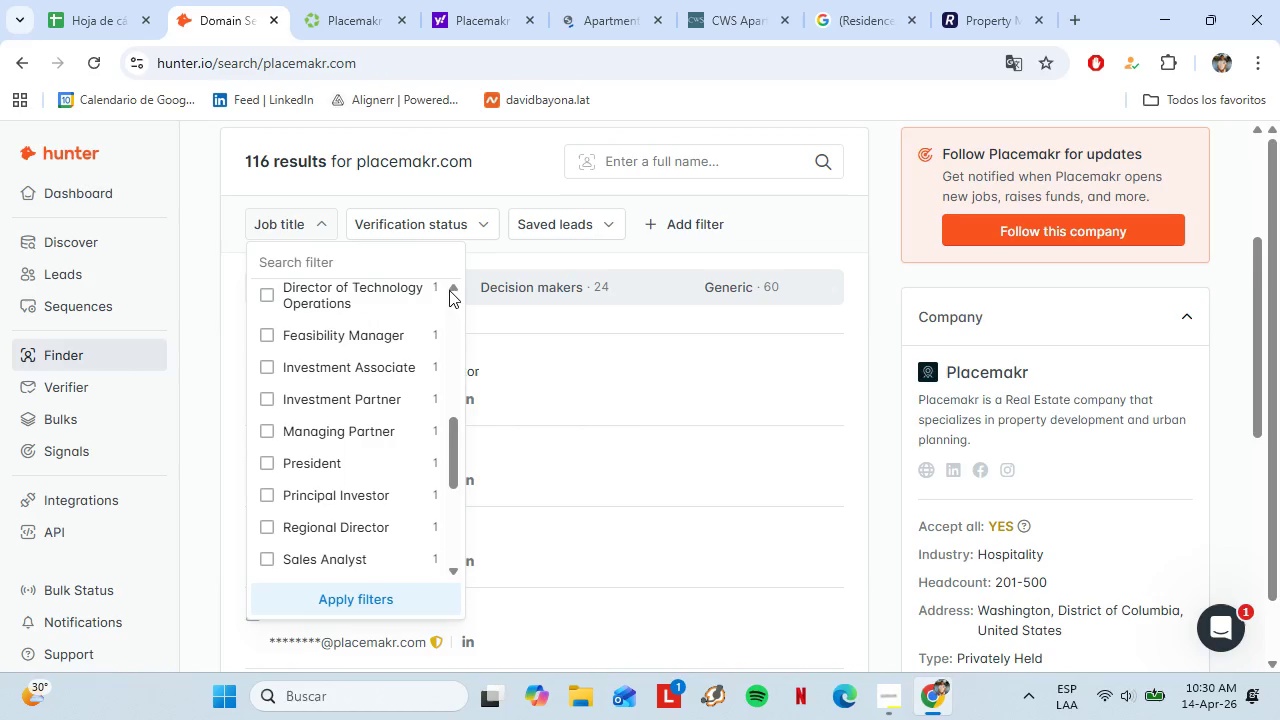 
double_click([455, 287])
 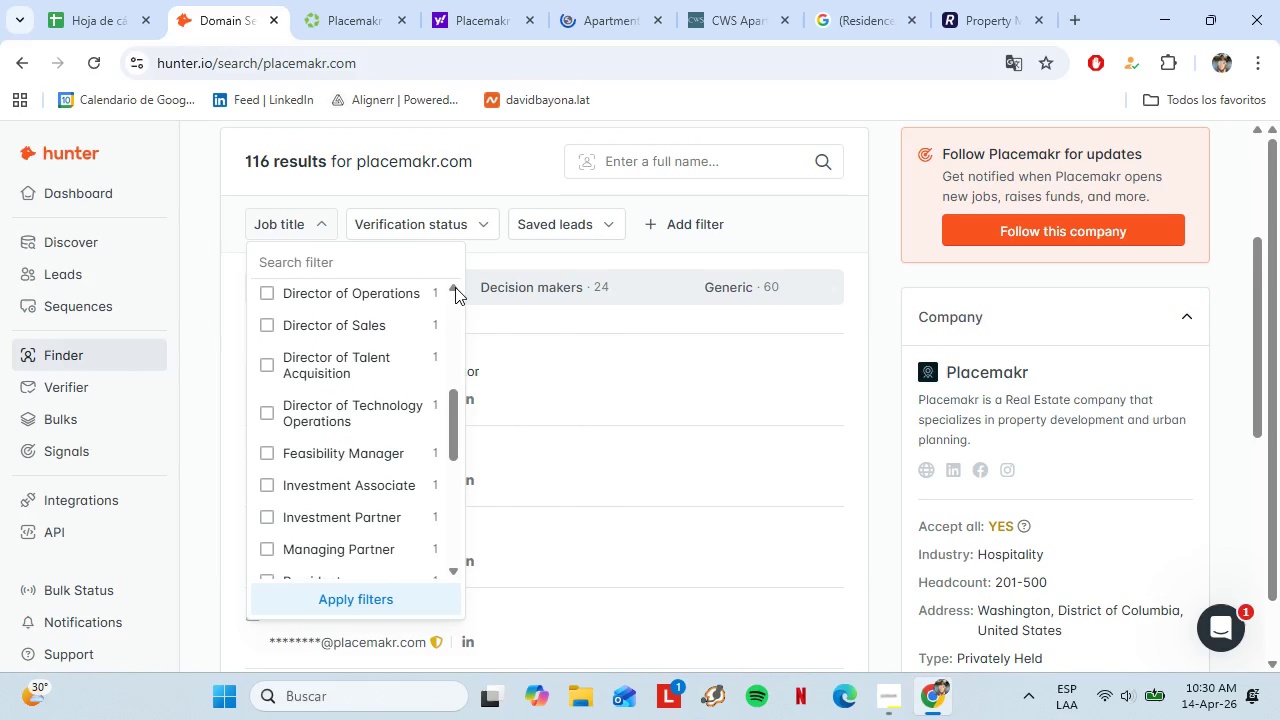 
triple_click([455, 287])
 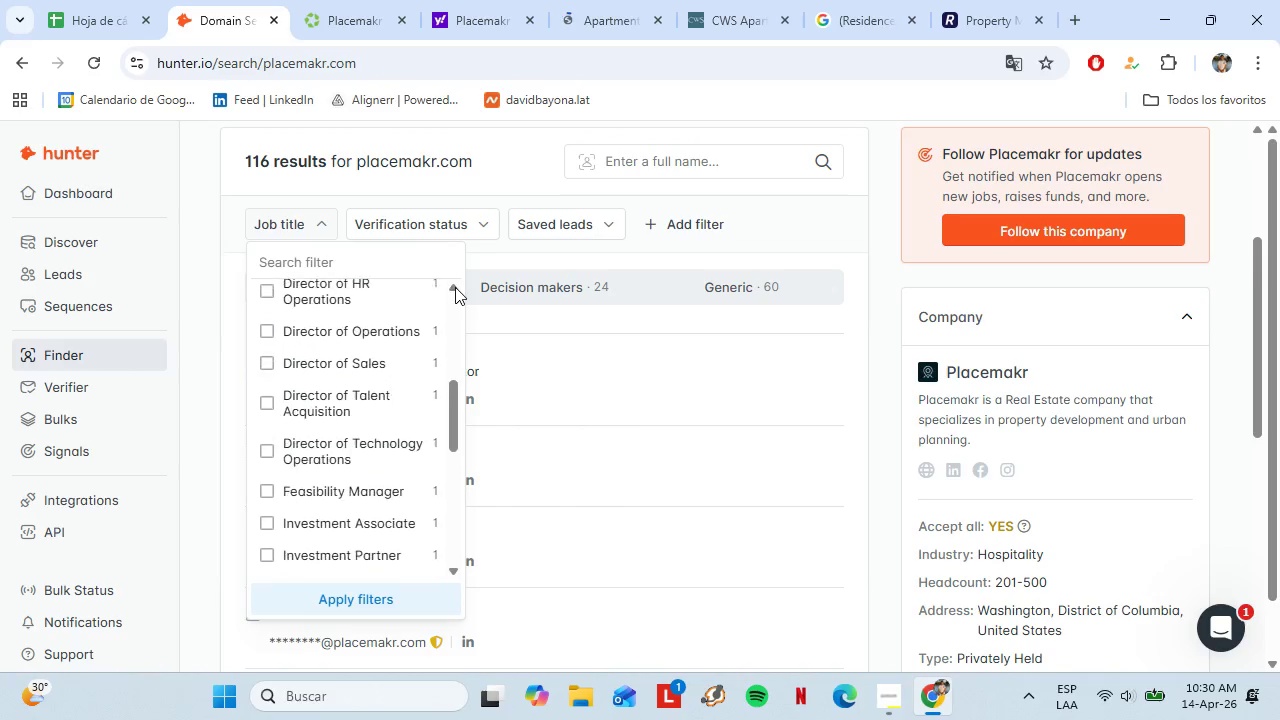 
triple_click([455, 287])
 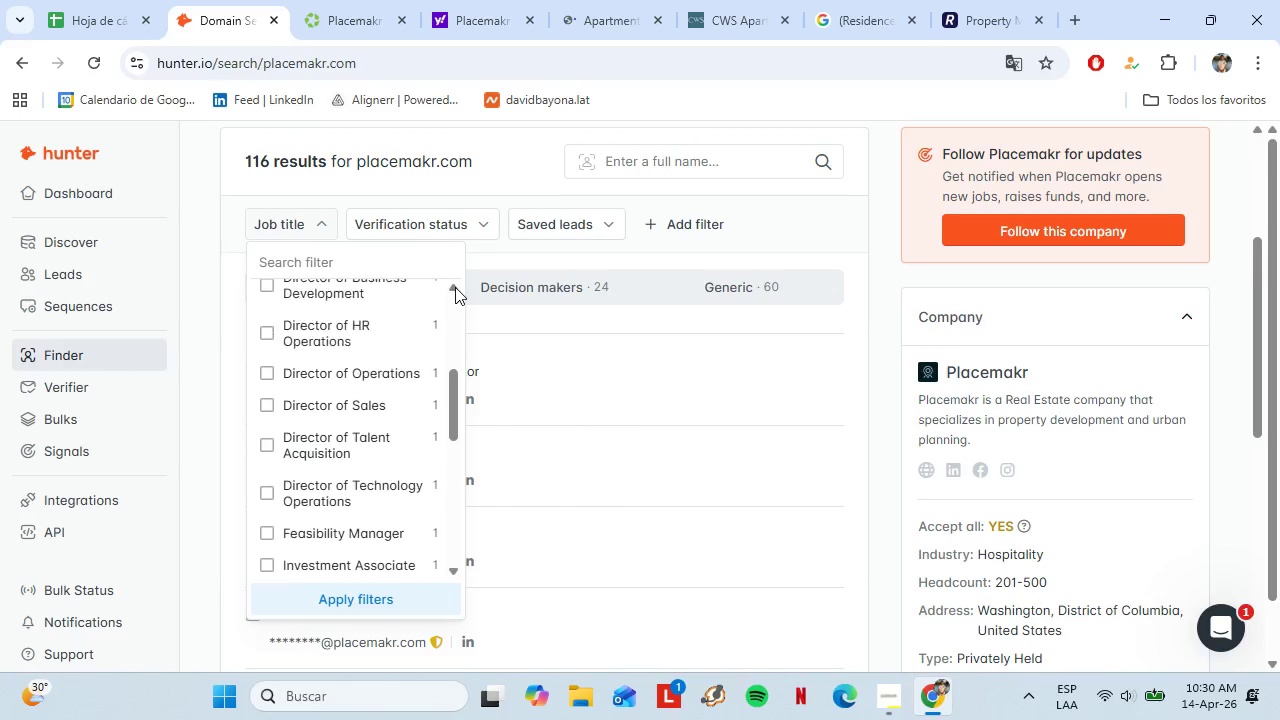 
triple_click([455, 287])
 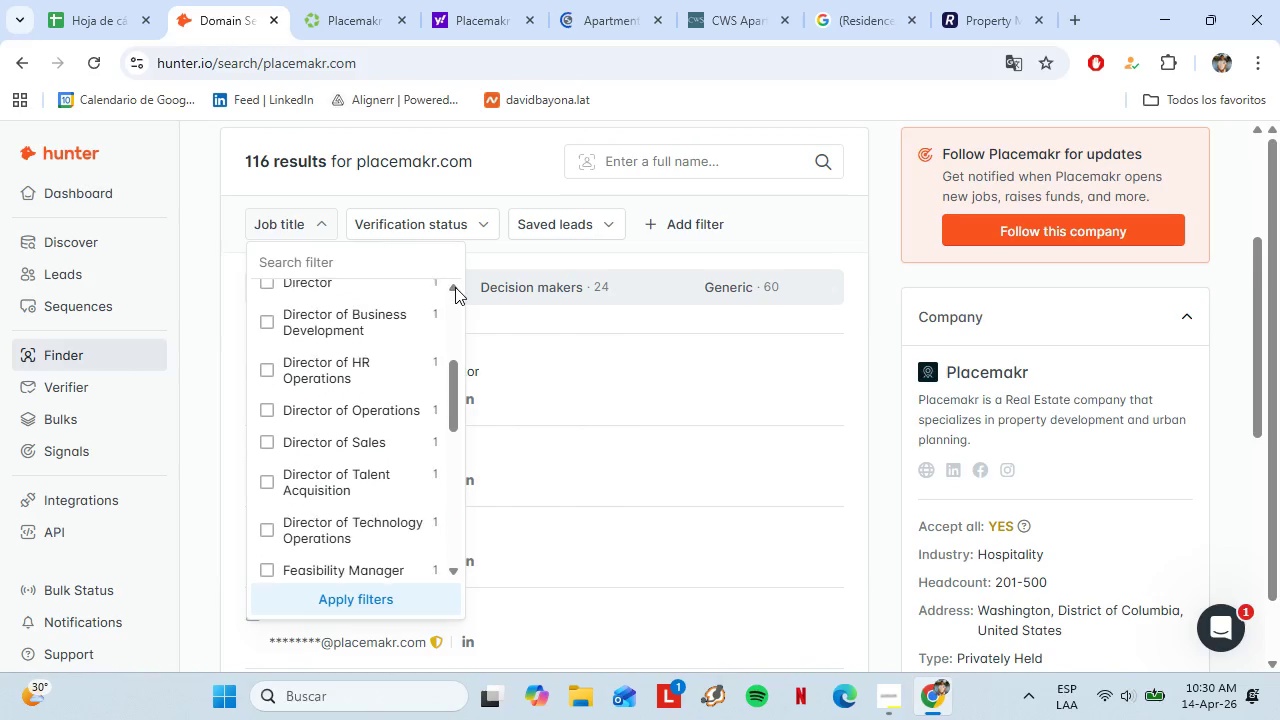 
triple_click([455, 287])
 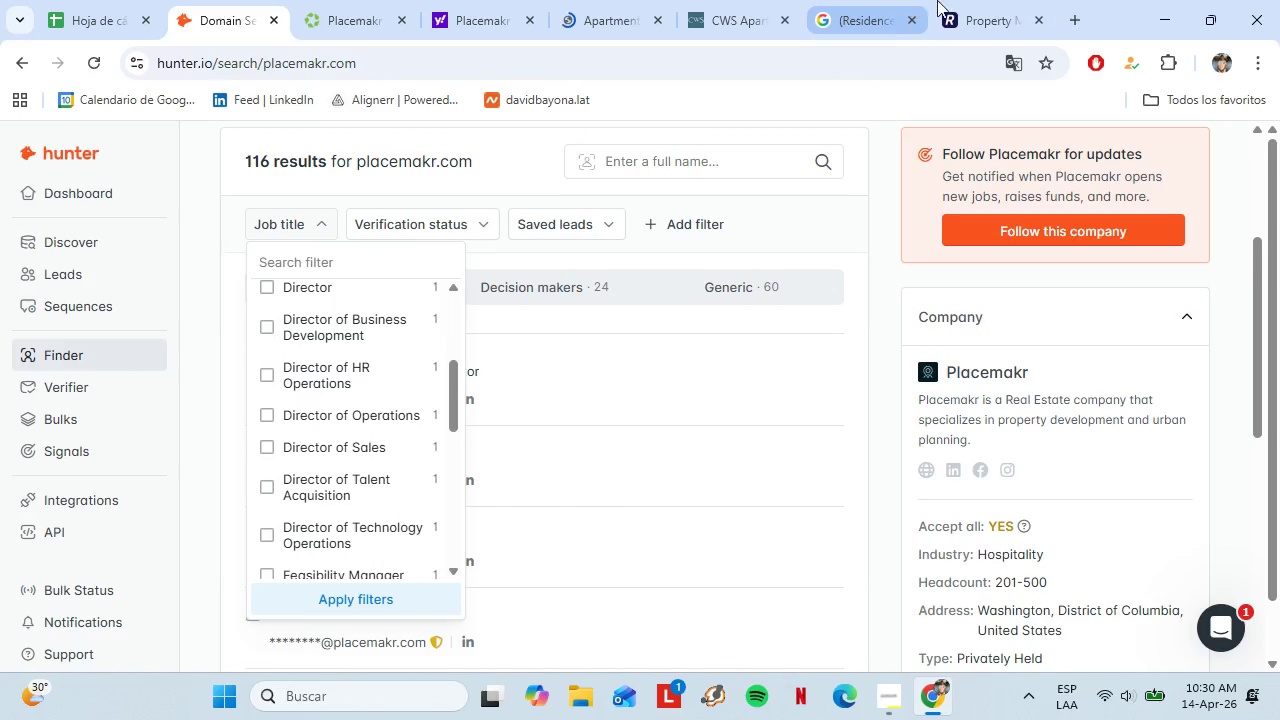 
left_click([973, 0])
 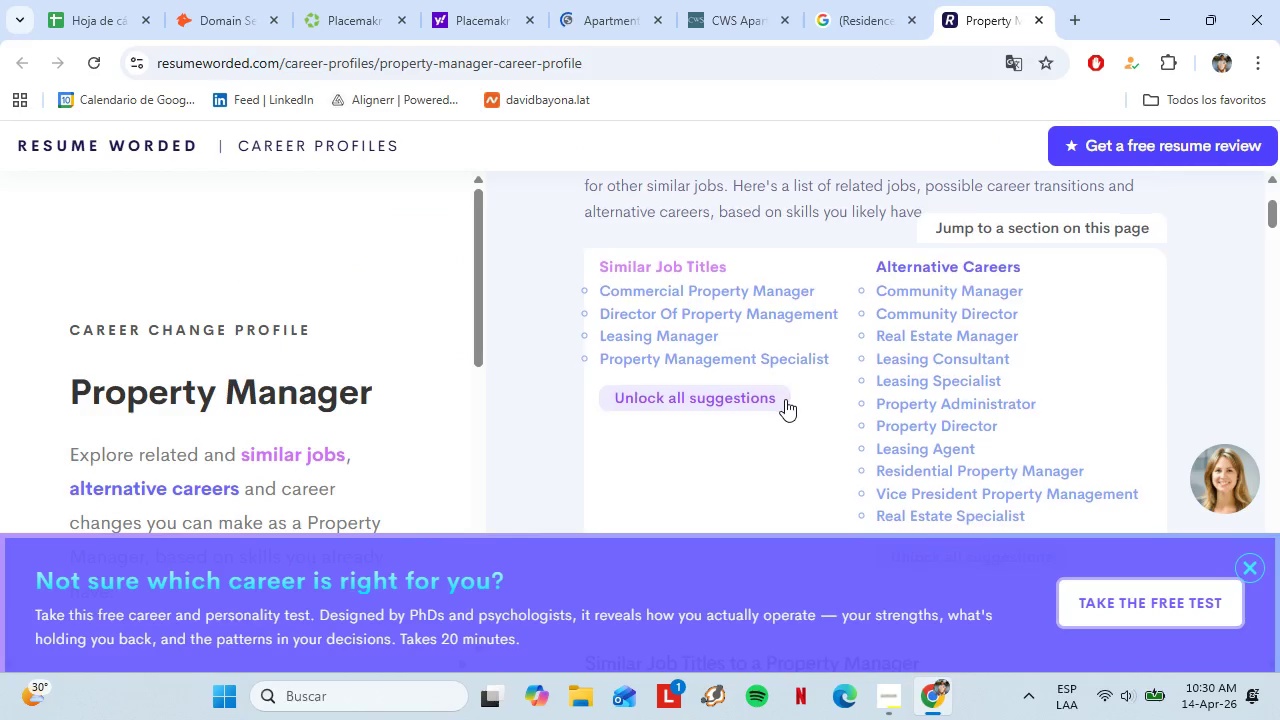 
scroll: coordinate [785, 399], scroll_direction: down, amount: 1.0
 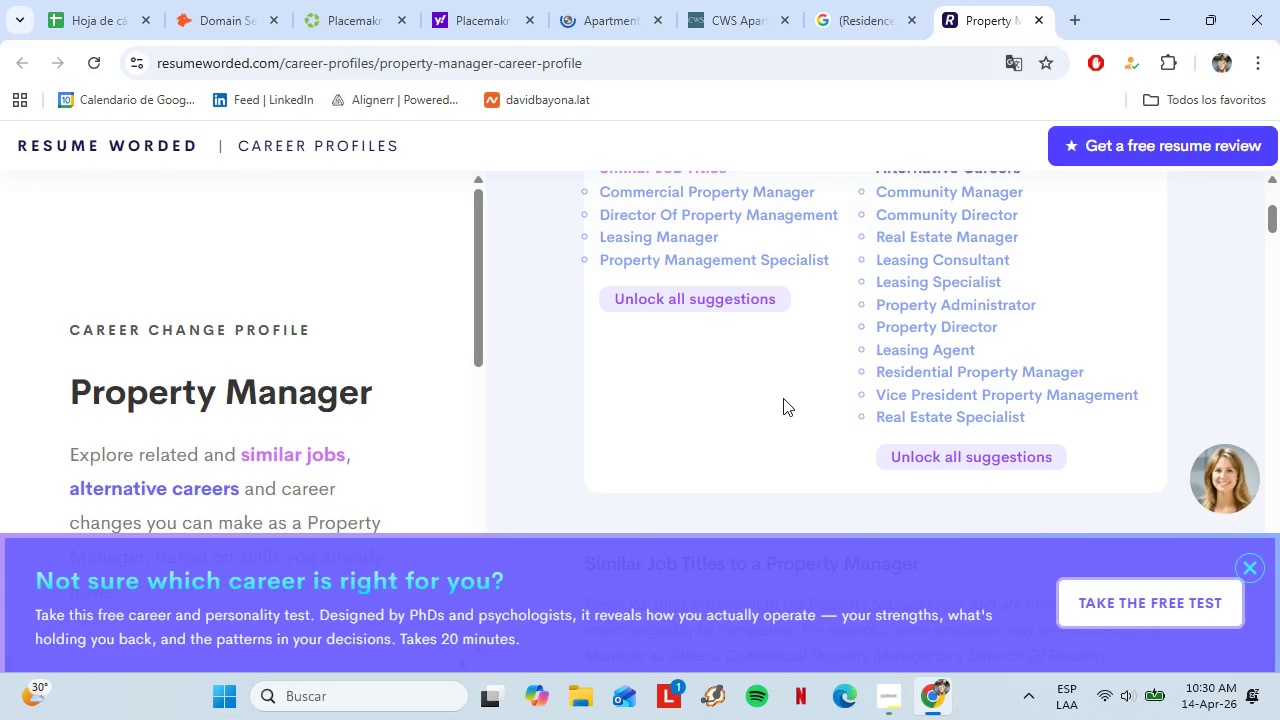 
scroll: coordinate [783, 398], scroll_direction: up, amount: 1.0
 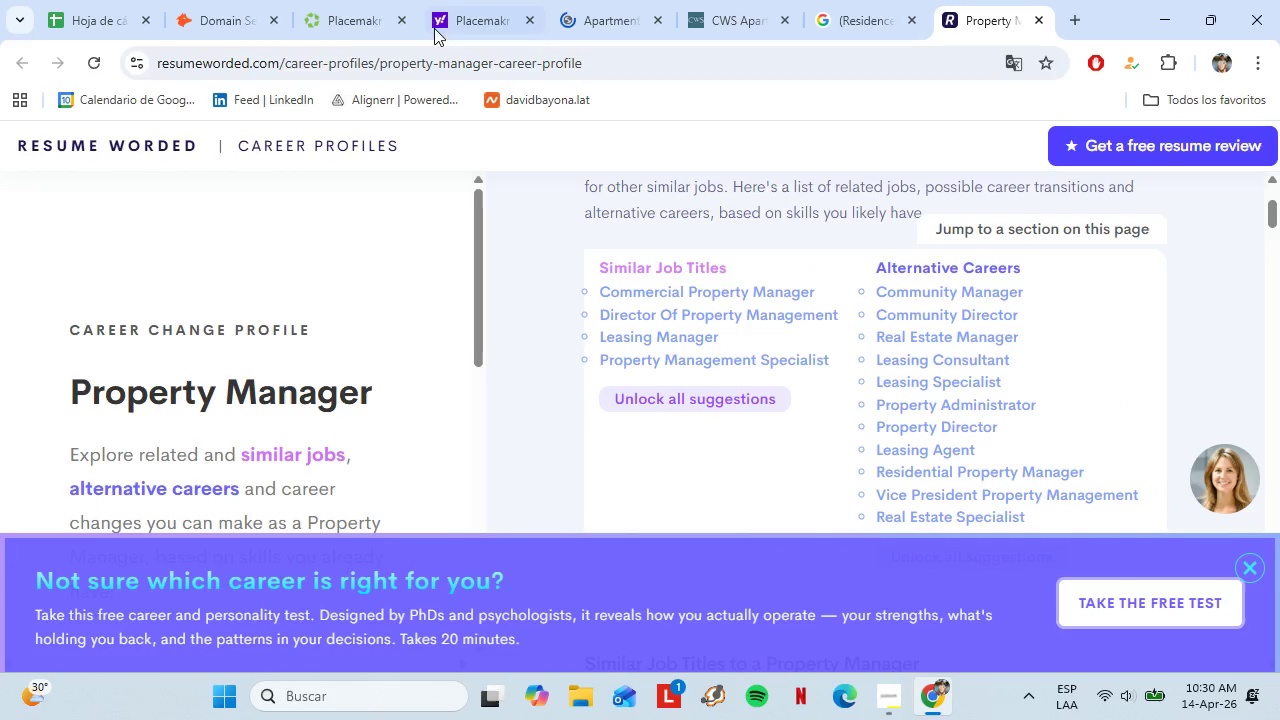 
left_click([186, 0])
 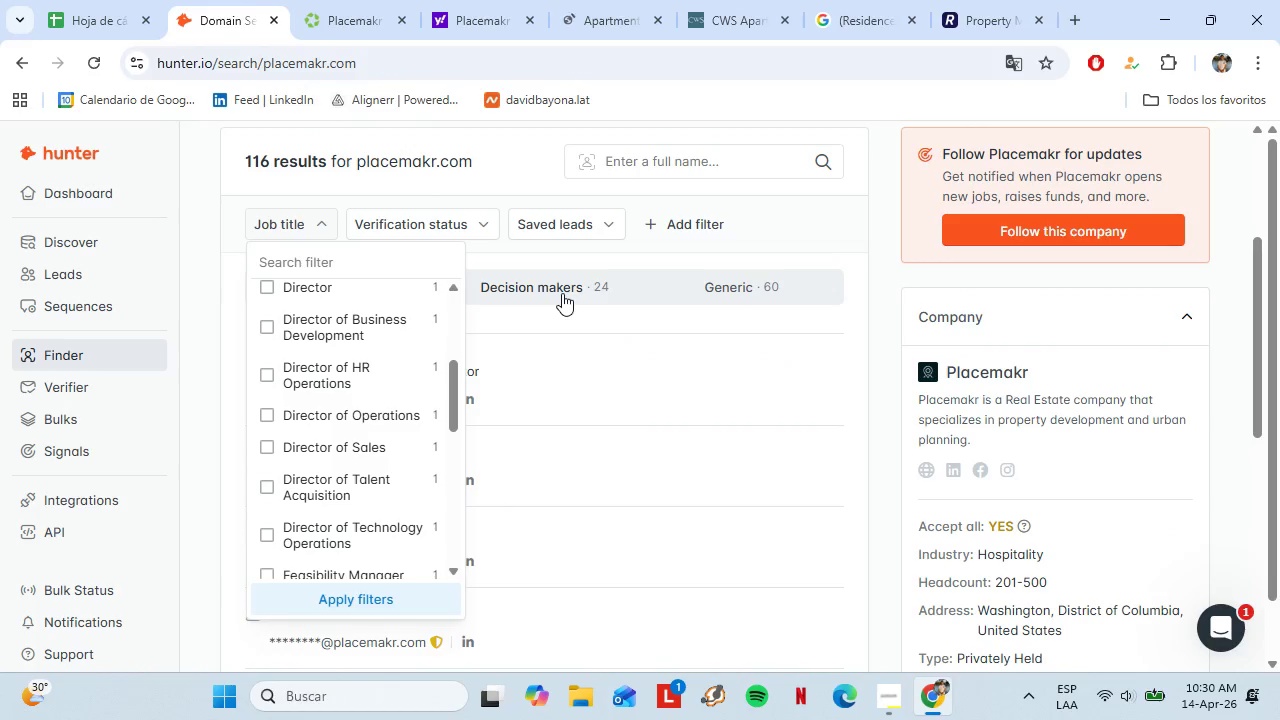 
left_click([562, 293])
 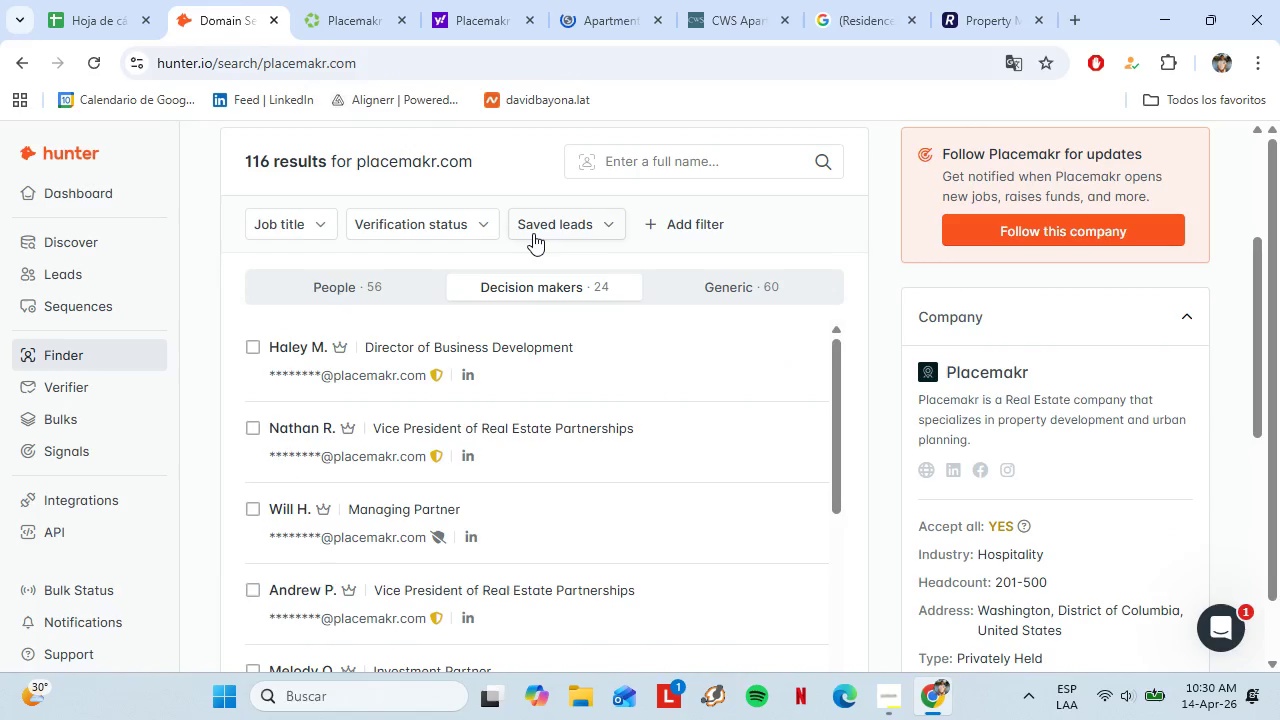 
left_click([533, 231])
 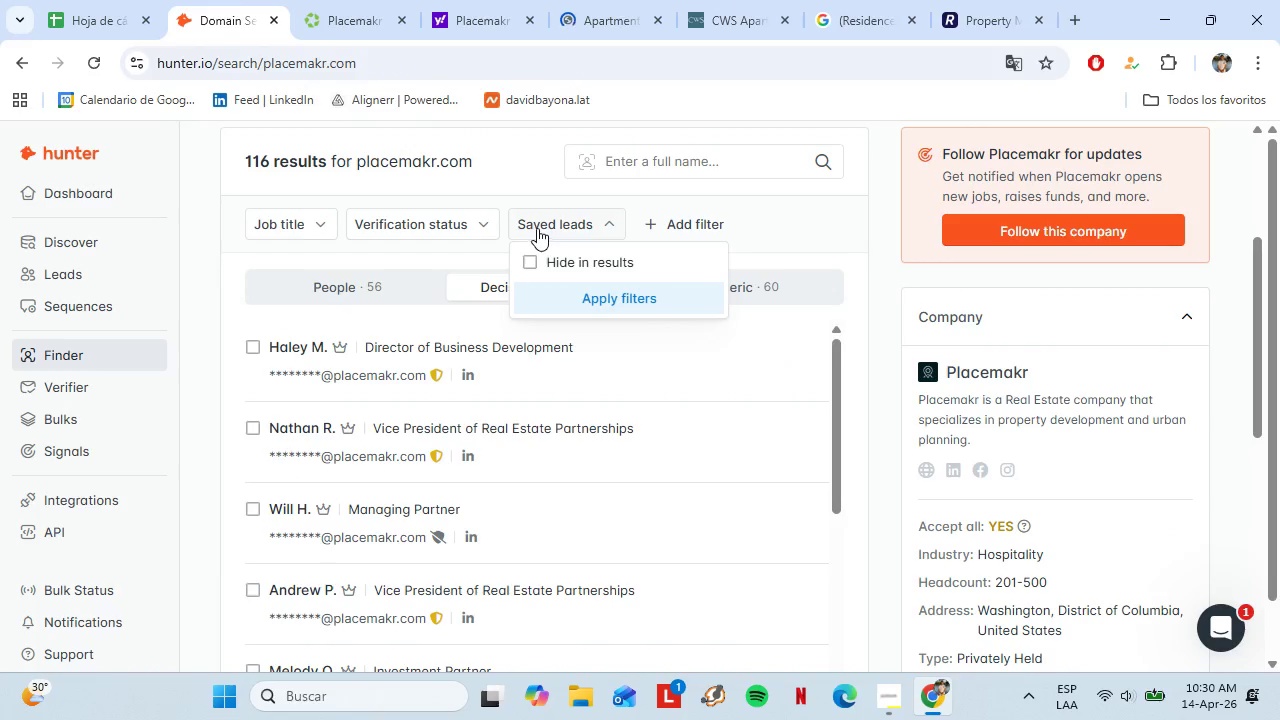 
left_click([537, 228])
 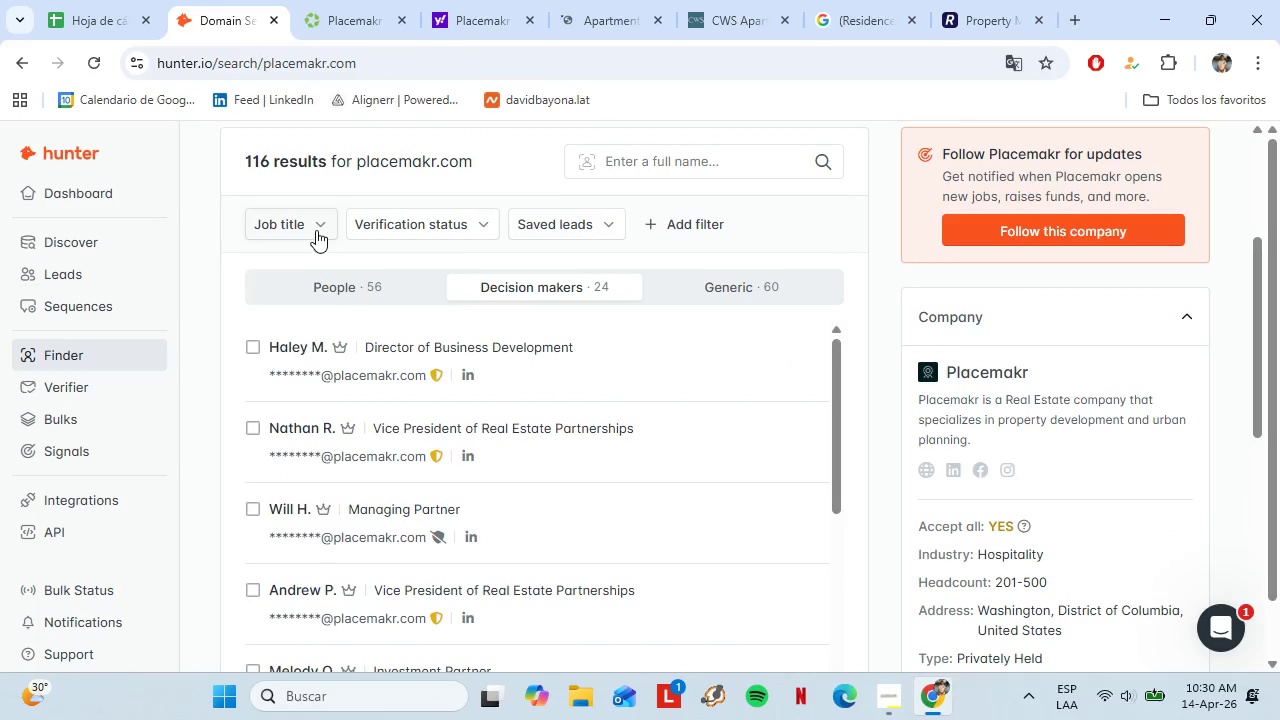 
left_click([316, 230])
 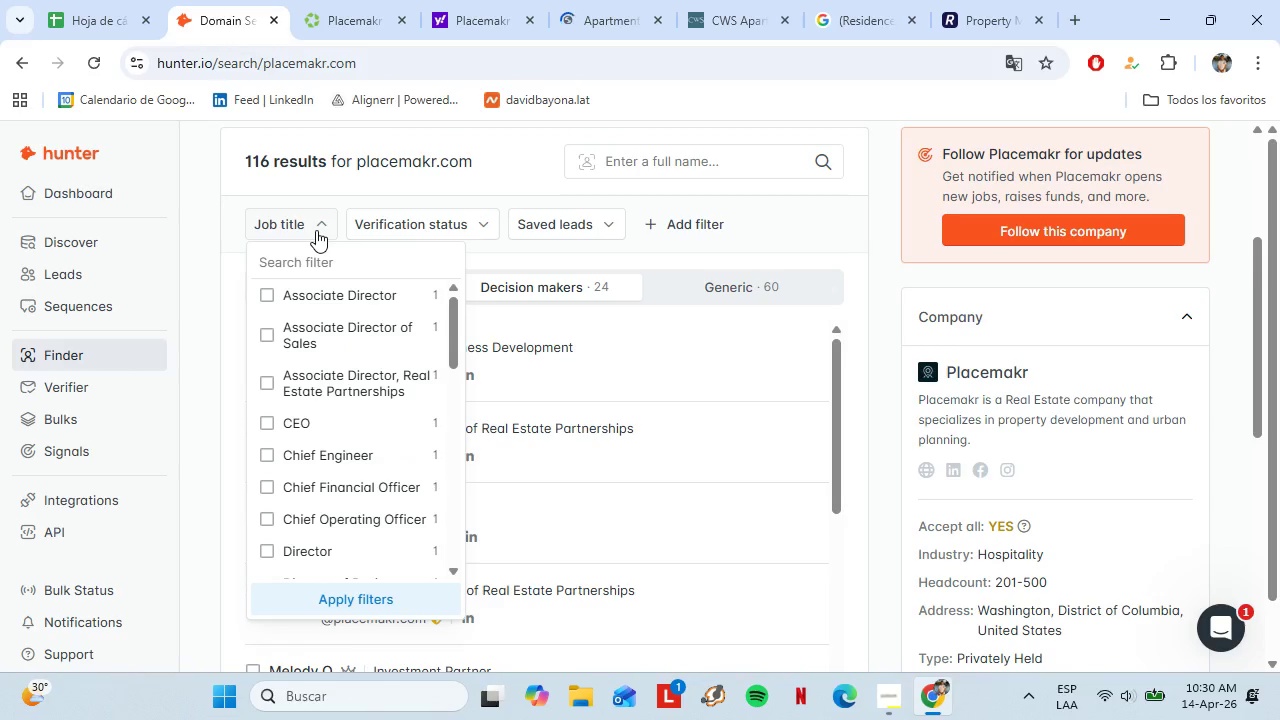 
left_click([316, 230])
 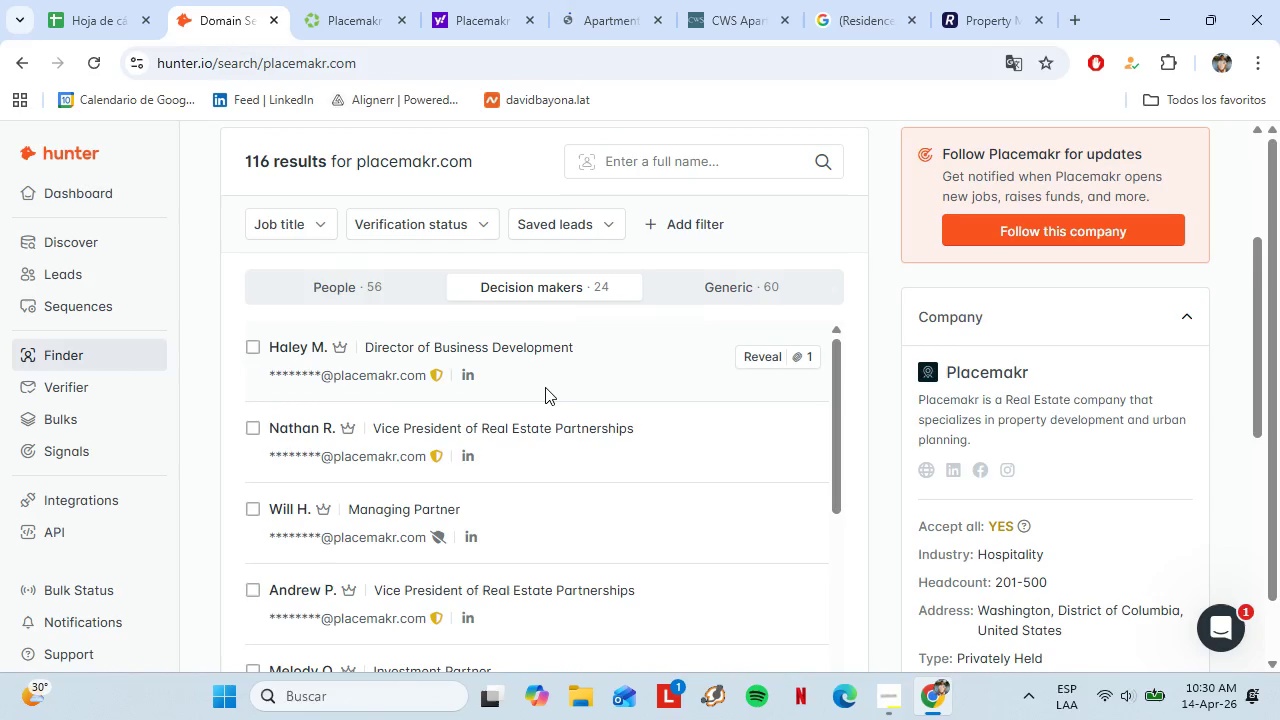 
scroll: coordinate [446, 525], scroll_direction: down, amount: 6.0
 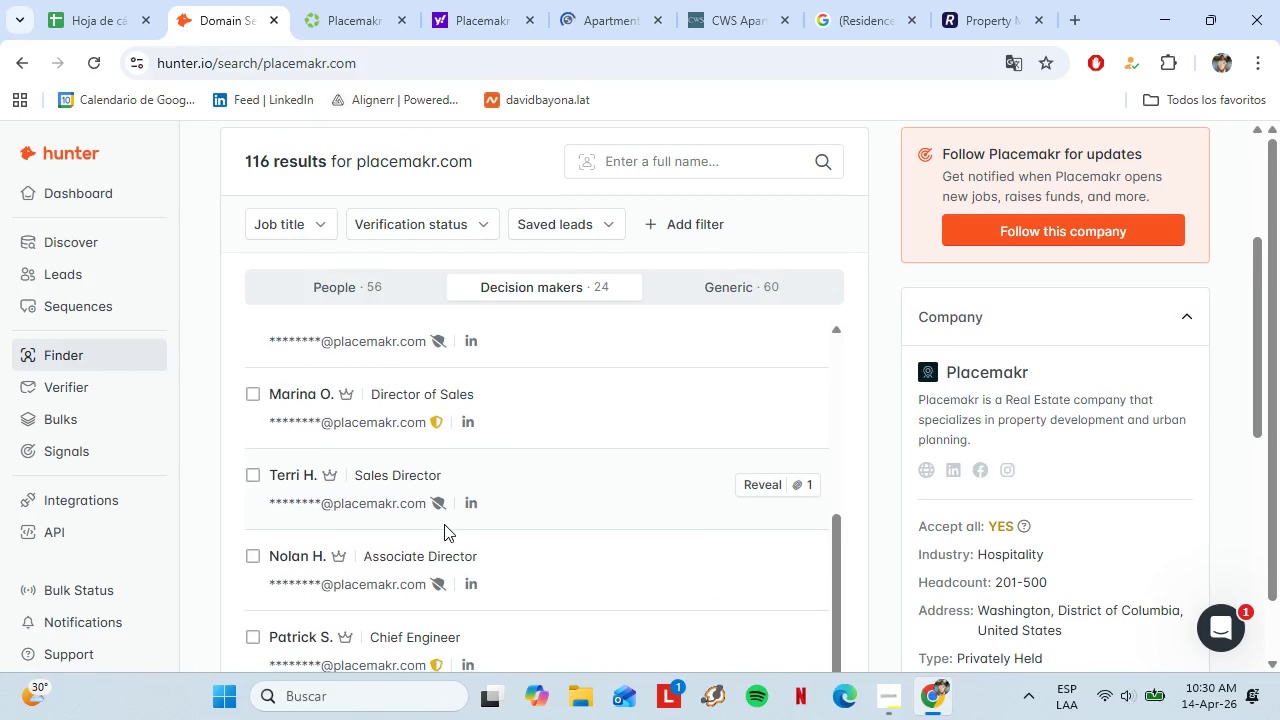 
scroll: coordinate [444, 523], scroll_direction: down, amount: 2.0
 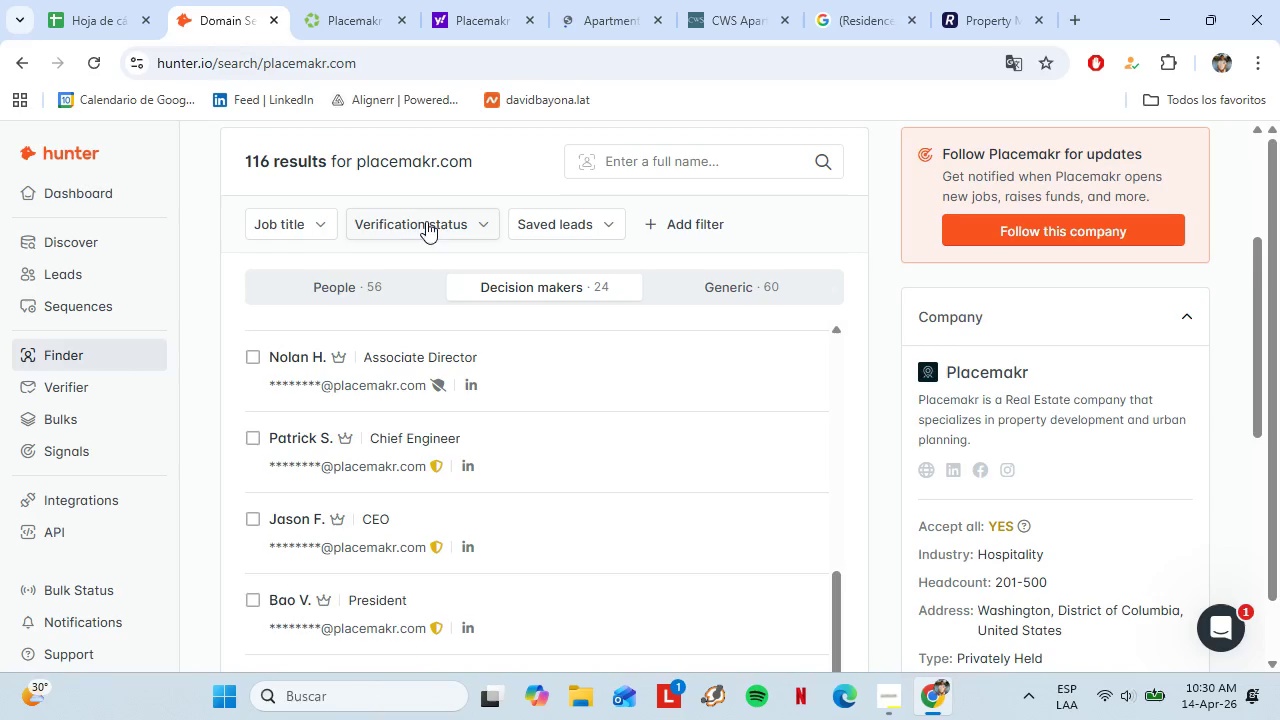 
left_click([428, 213])
 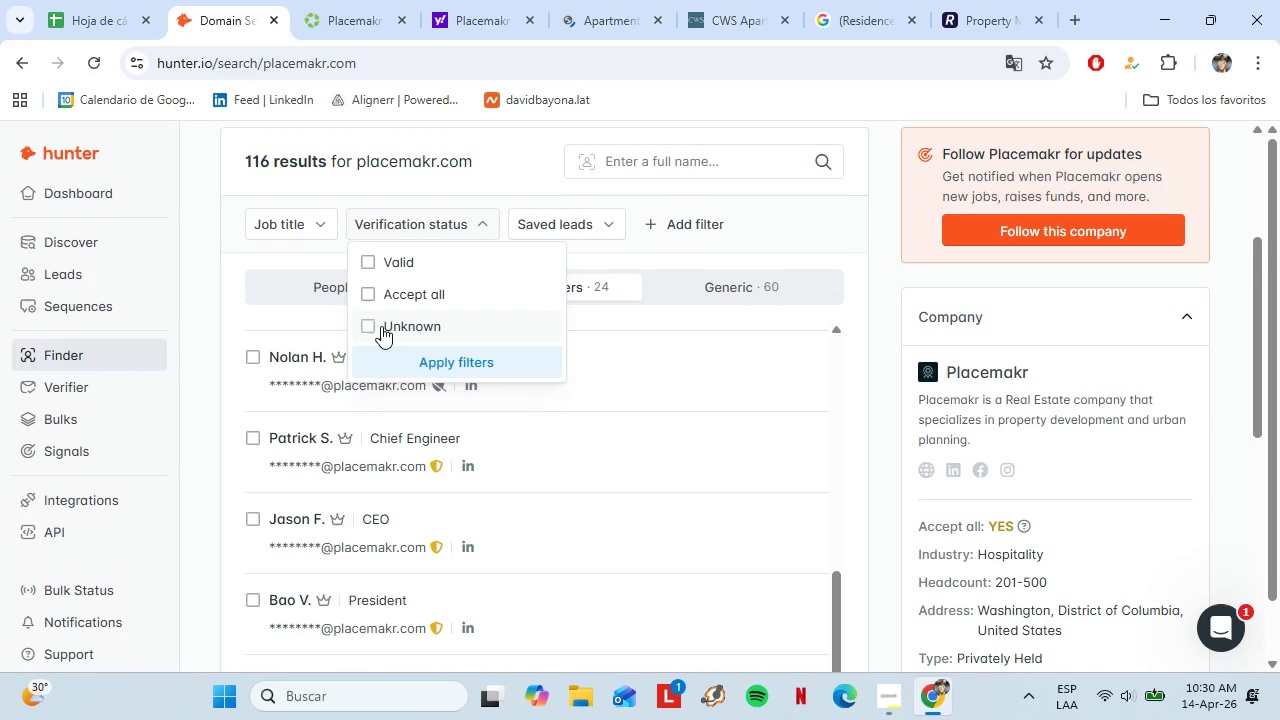 
left_click([379, 324])
 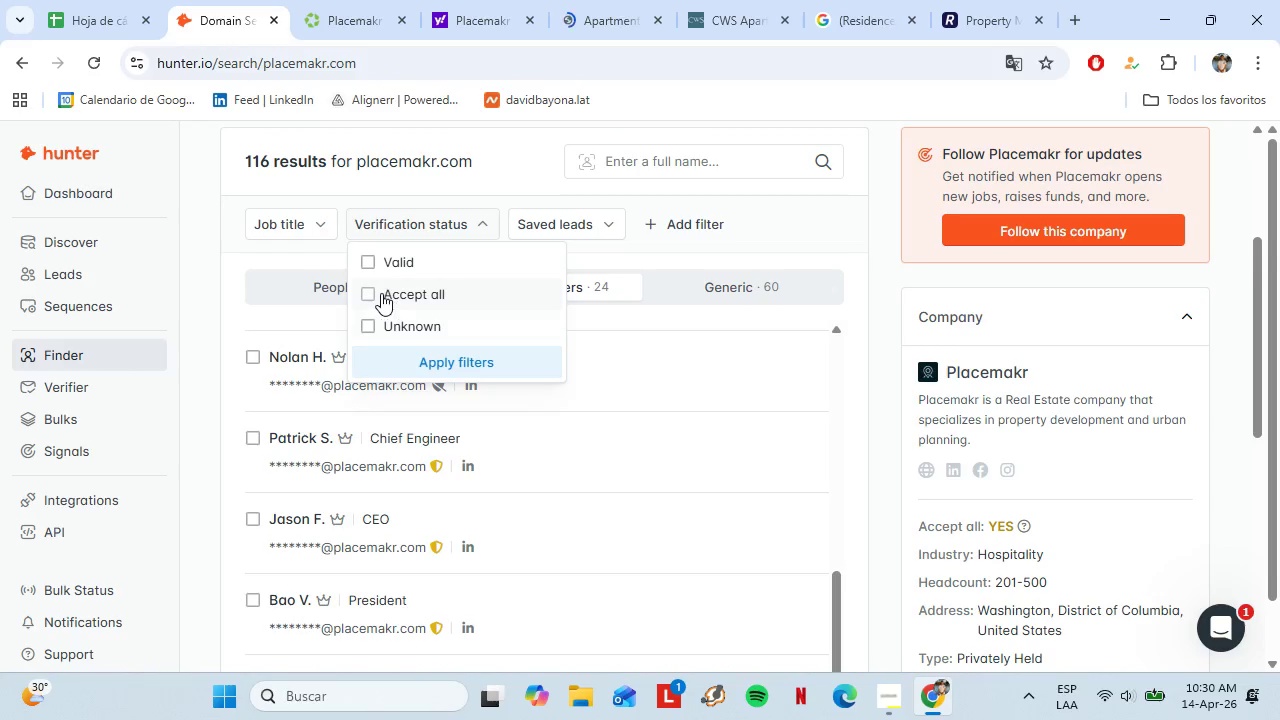 
left_click([379, 292])
 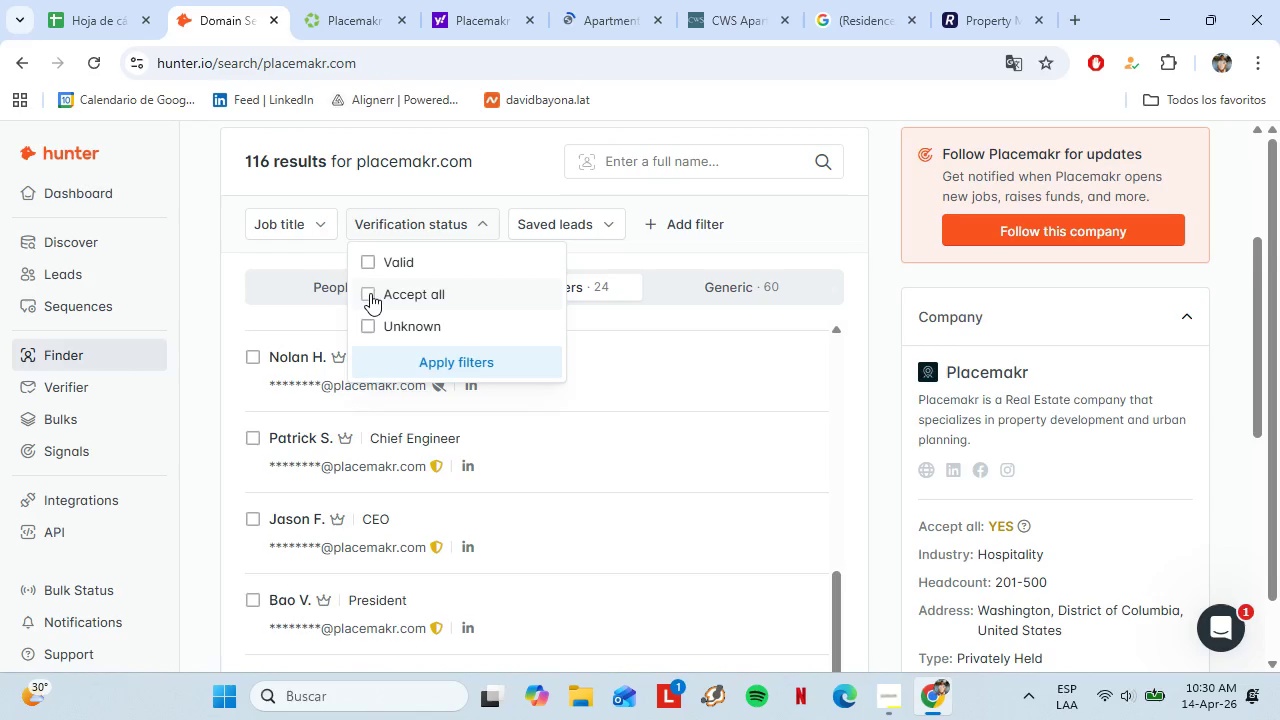 
left_click([370, 293])
 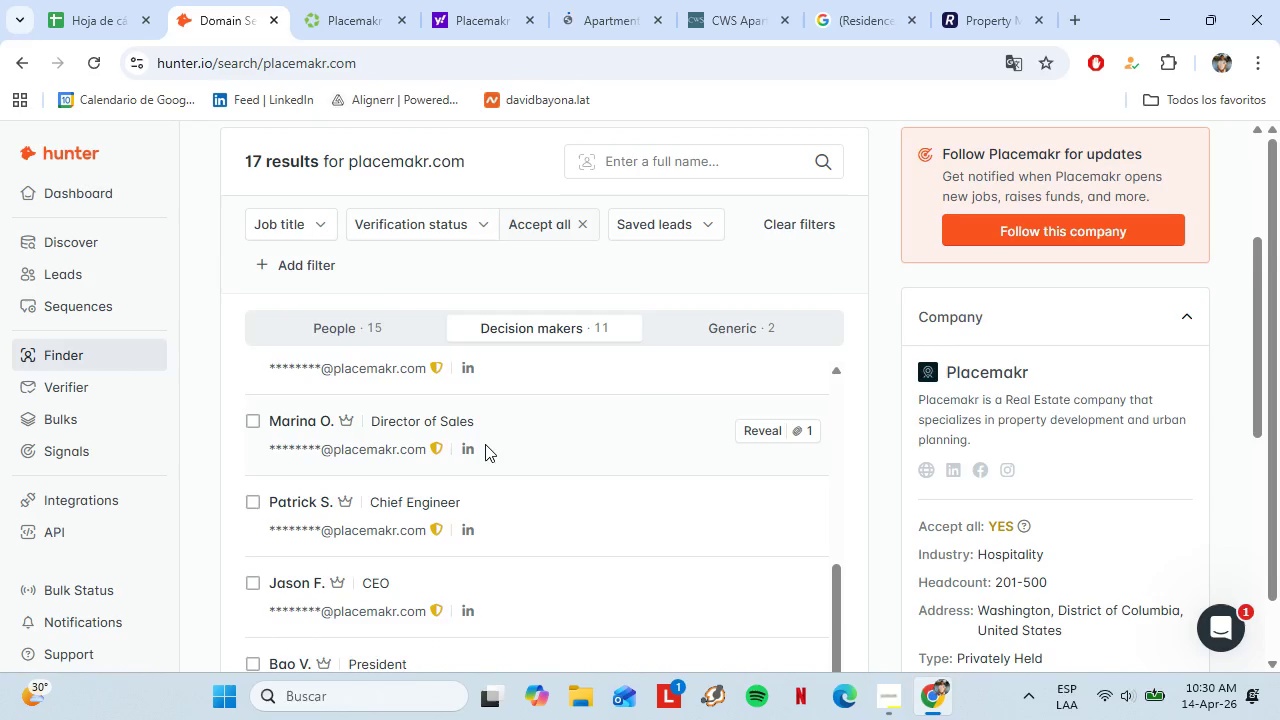 
scroll: coordinate [483, 436], scroll_direction: down, amount: 3.0
 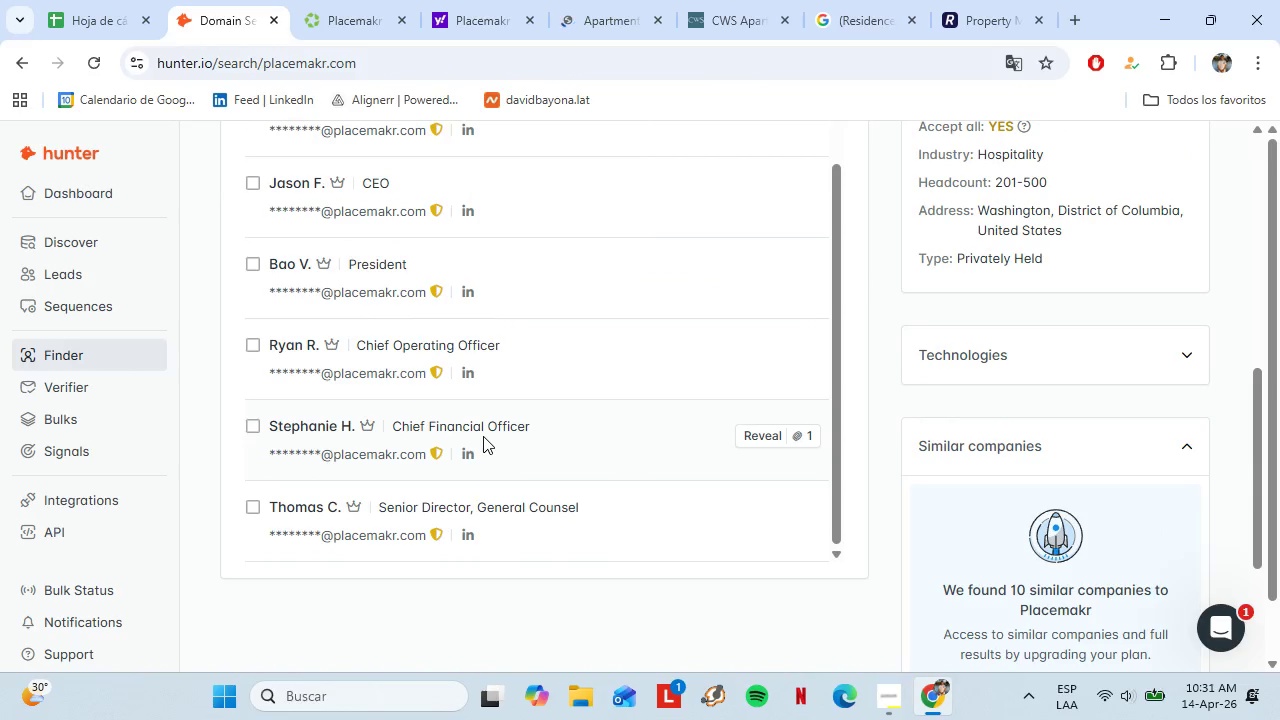 
scroll: coordinate [483, 435], scroll_direction: none, amount: 0.0
 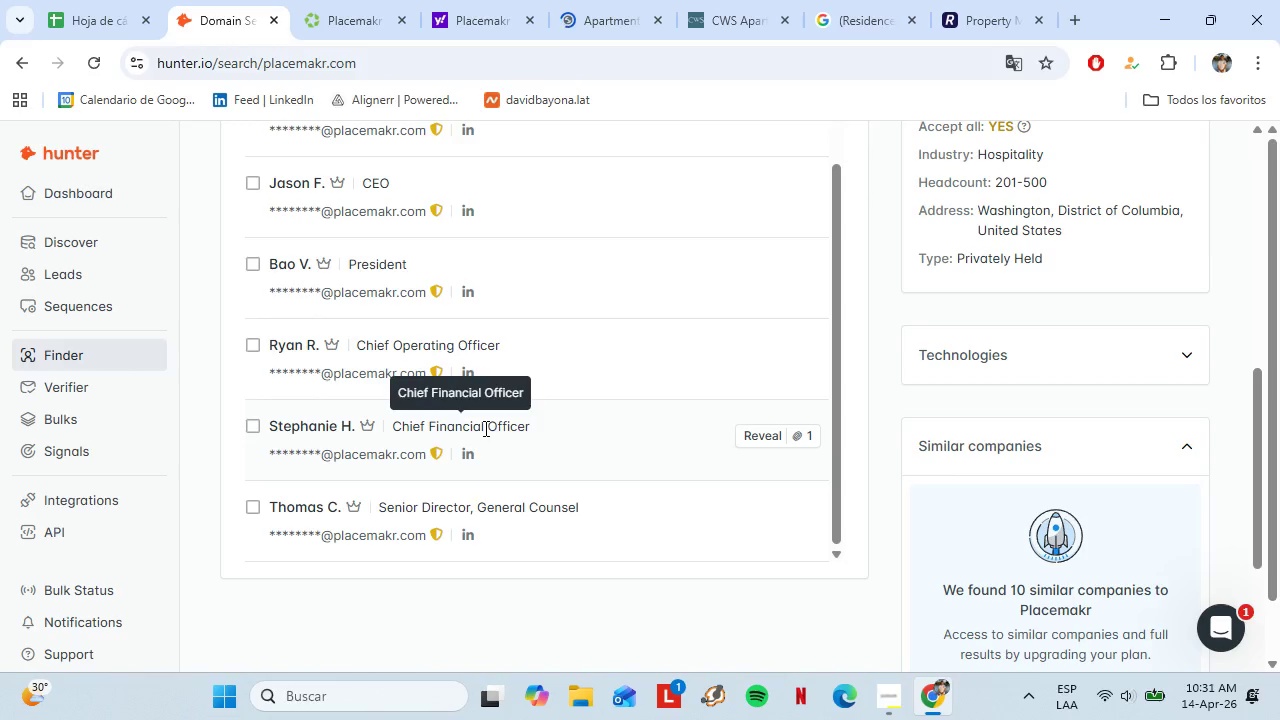 
scroll: coordinate [484, 428], scroll_direction: up, amount: 1.0
 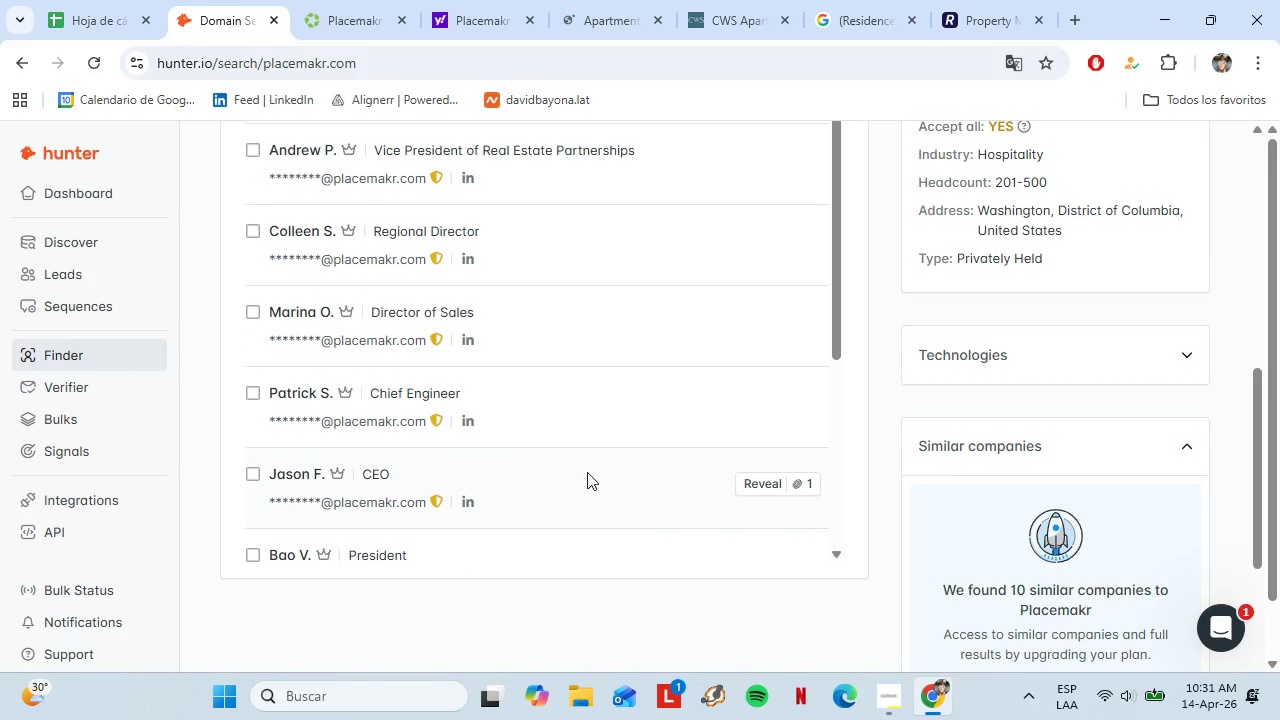 
left_click([772, 483])
 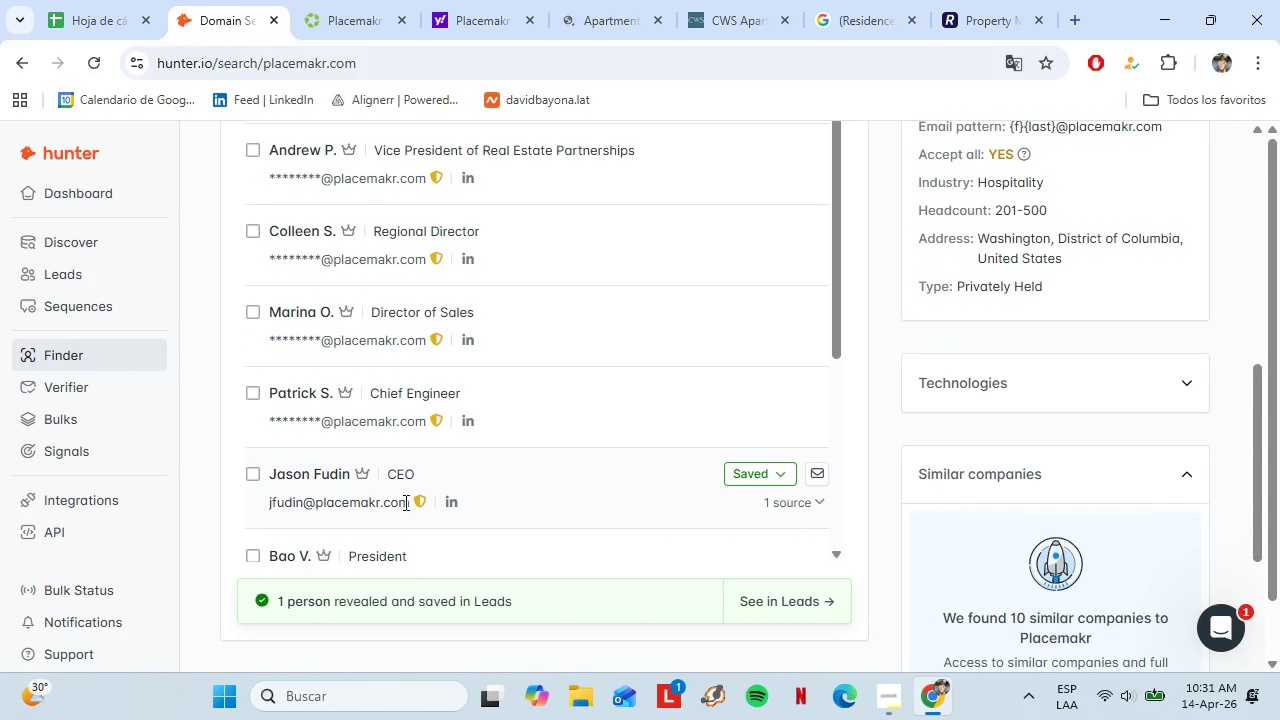 
left_click_drag(start_coordinate=[408, 503], to_coordinate=[256, 505])
 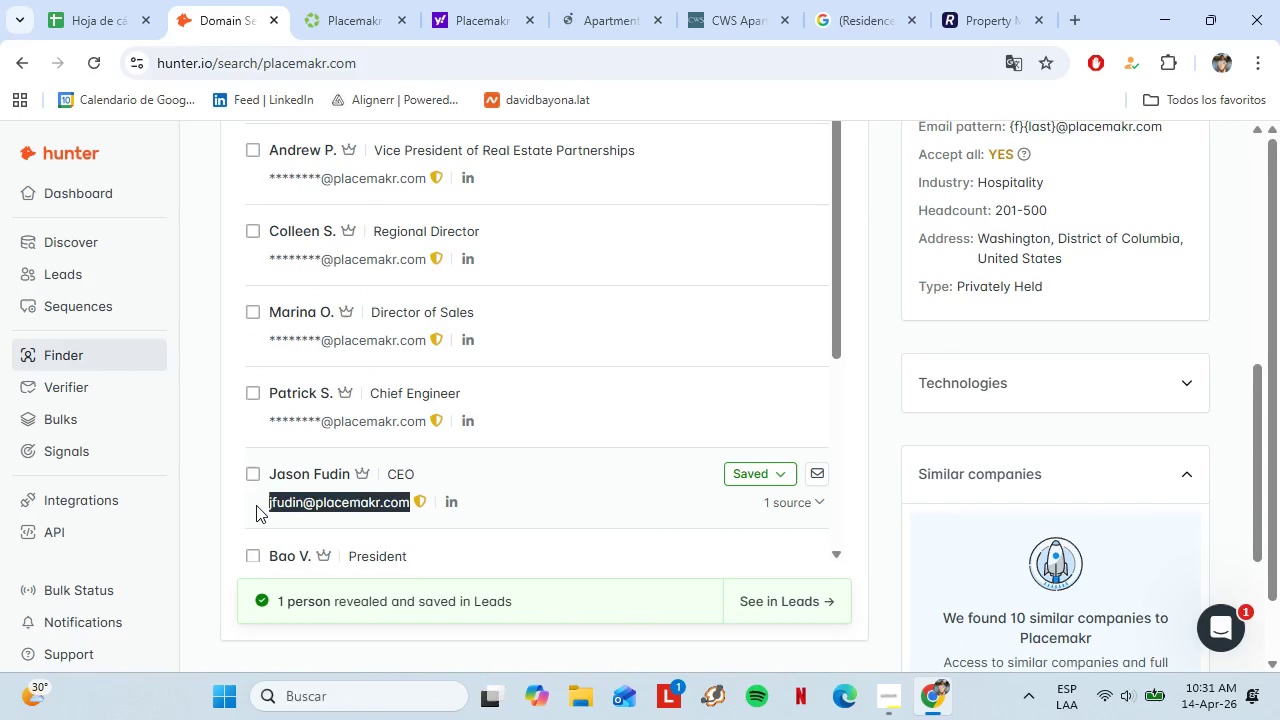 
key(Control+C)
 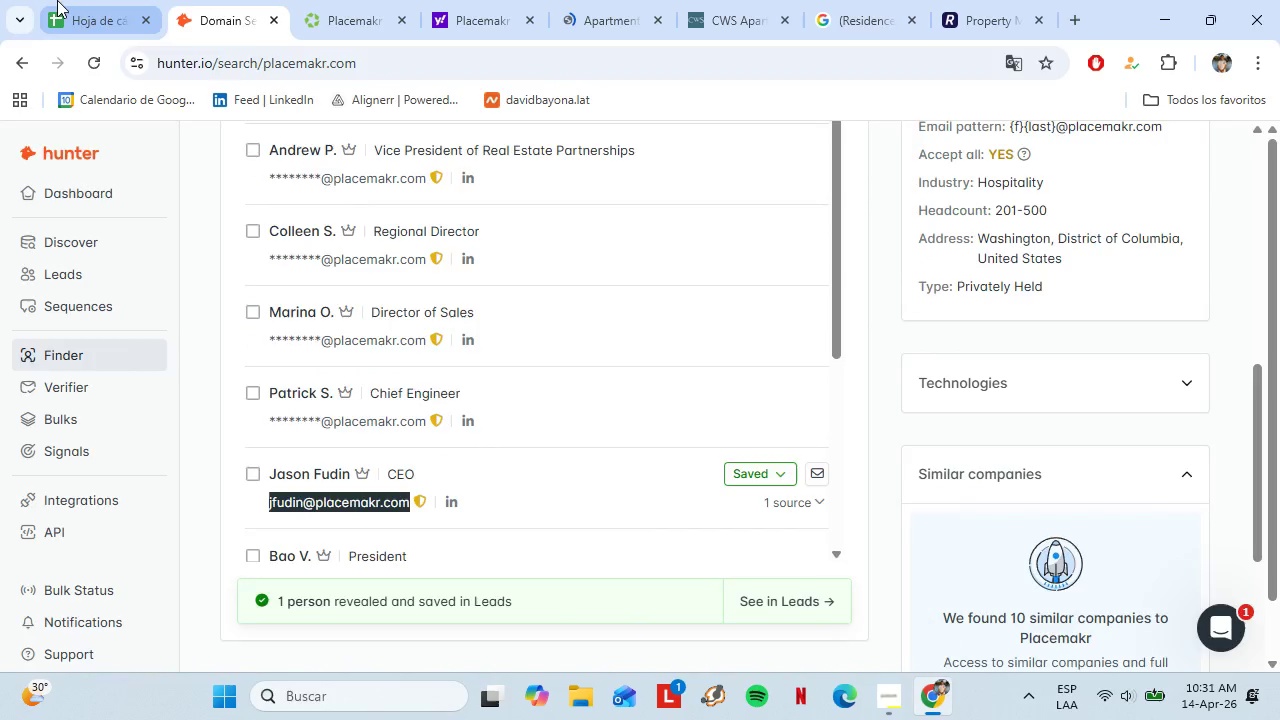 
left_click([57, 0])
 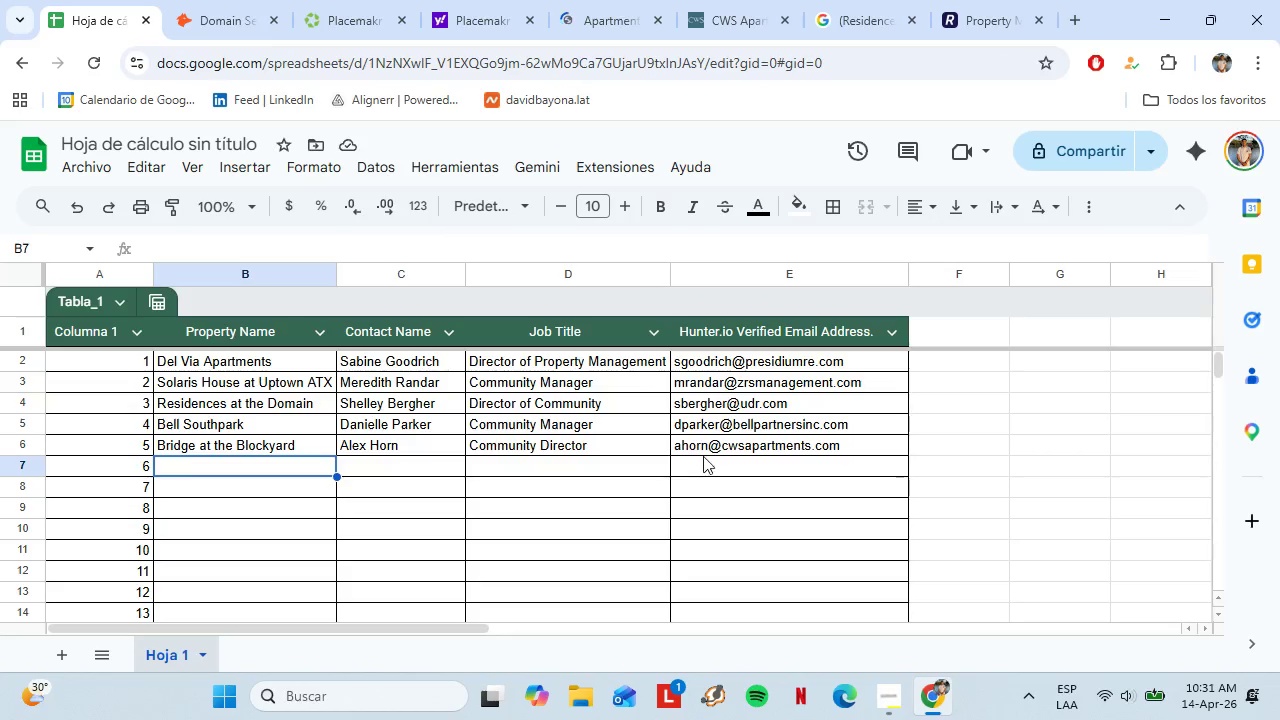 
left_click_drag(start_coordinate=[705, 456], to_coordinate=[709, 462])
 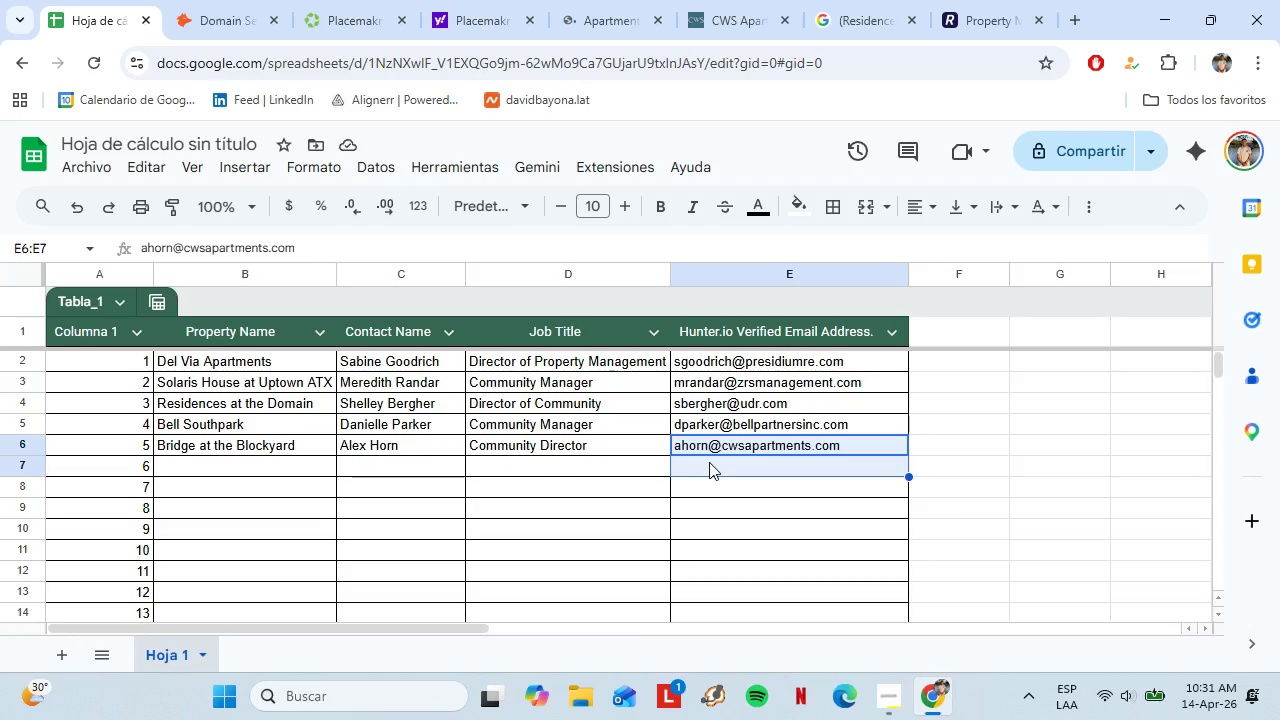 
key(Control+ControlLeft)
 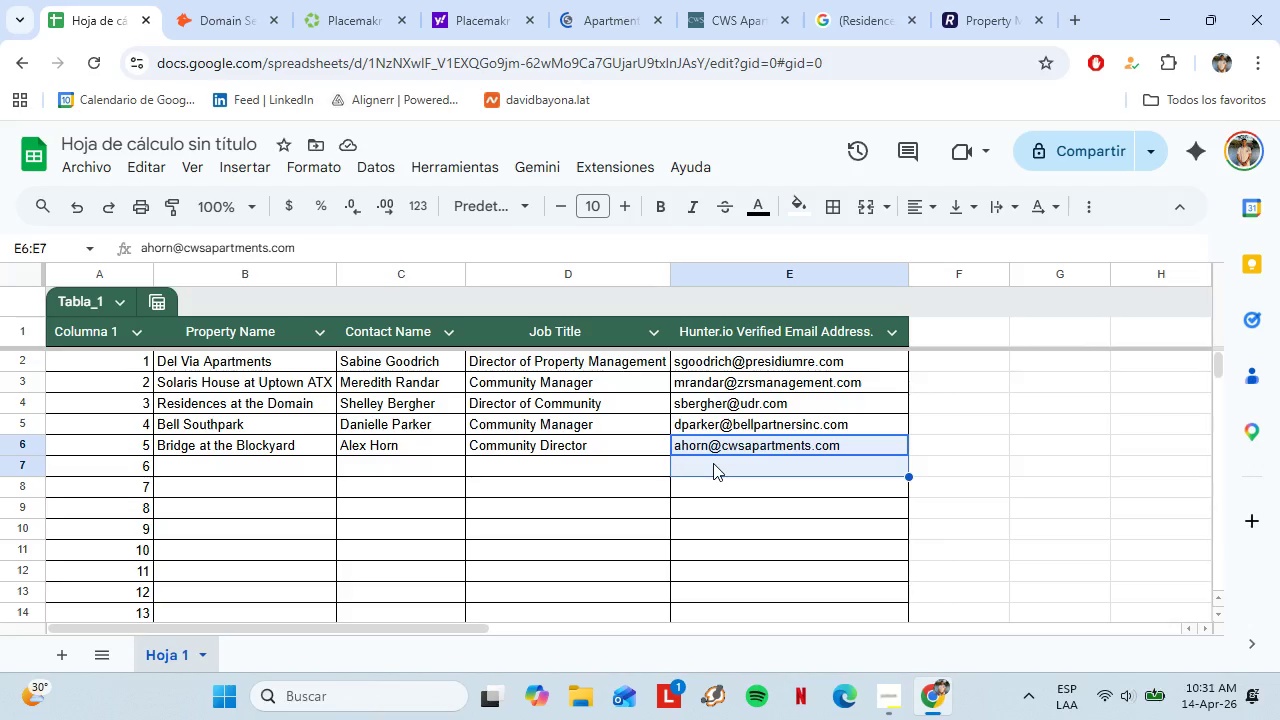 
left_click([718, 463])
 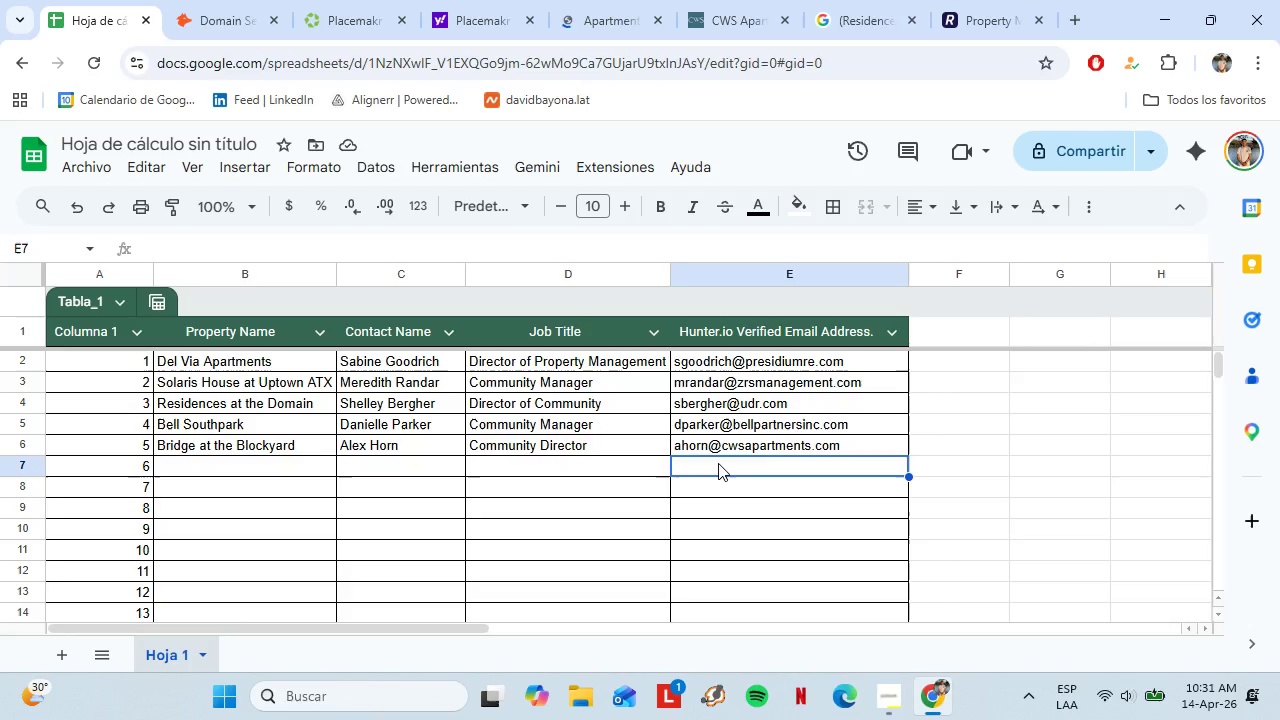 
key(Control+Shift+V)
 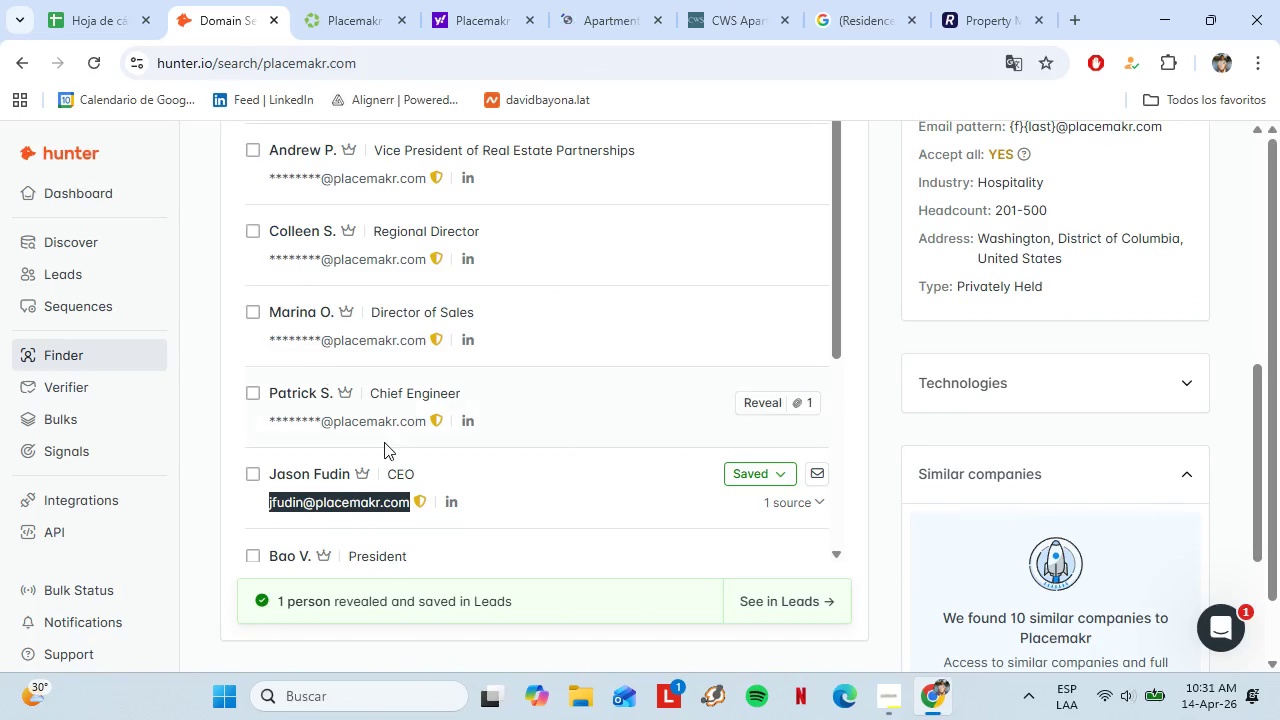 
left_click([45, 0])
 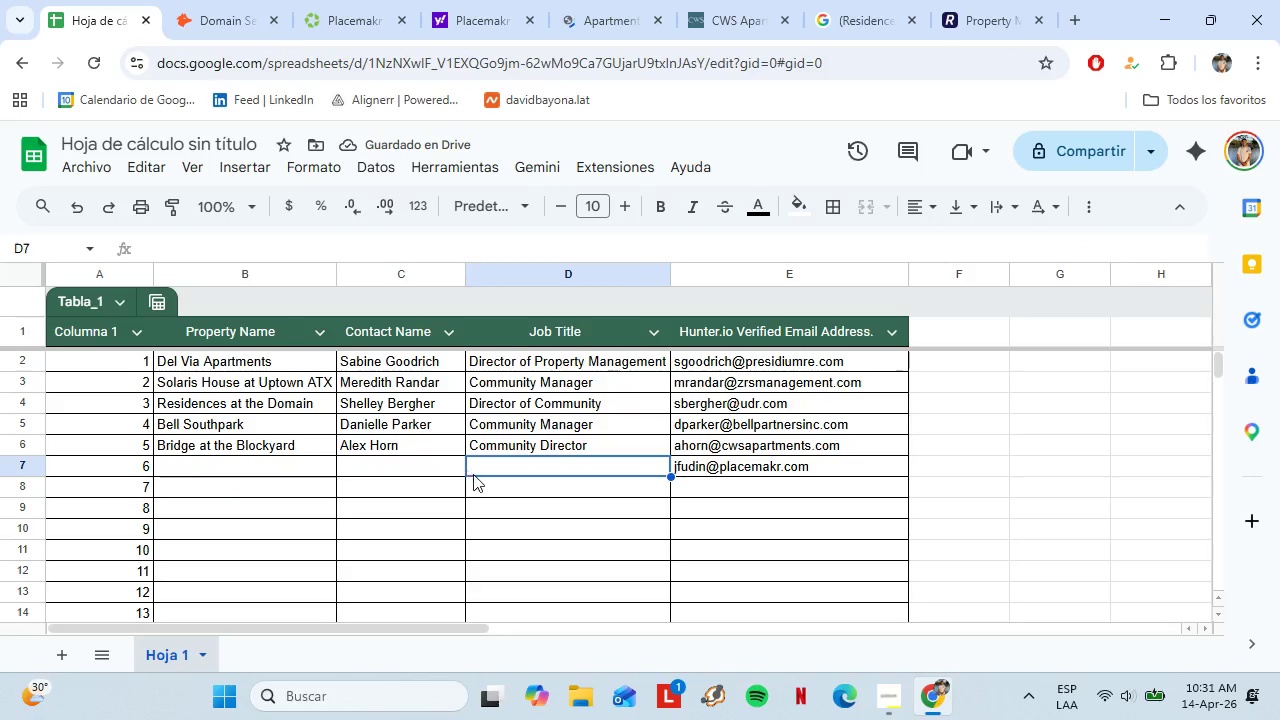 
type(CEO)
 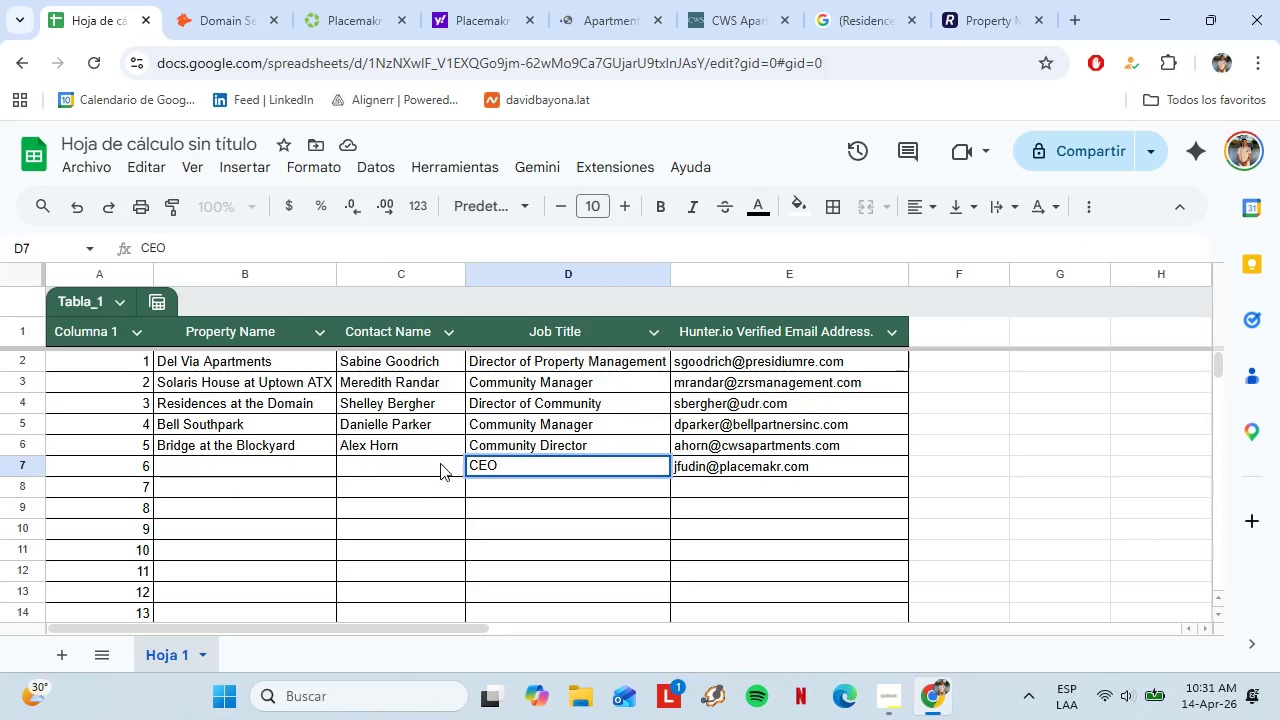 
left_click([418, 474])
 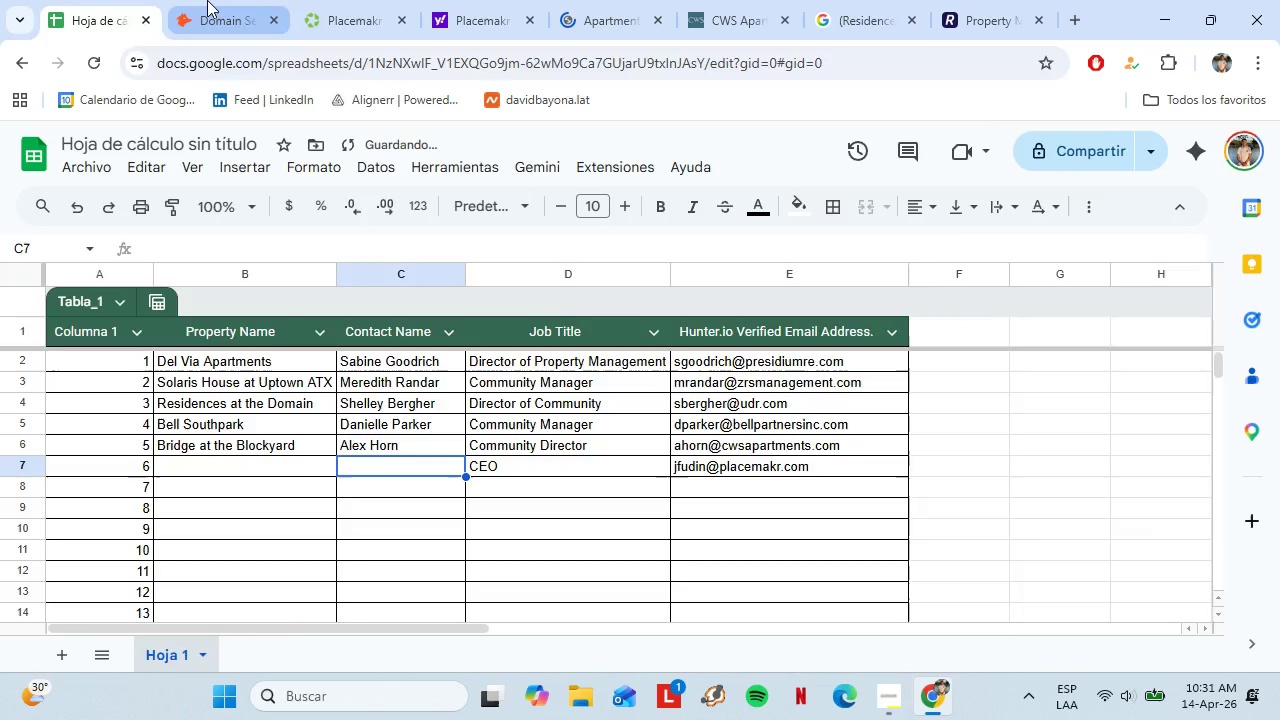 
left_click([207, 0])
 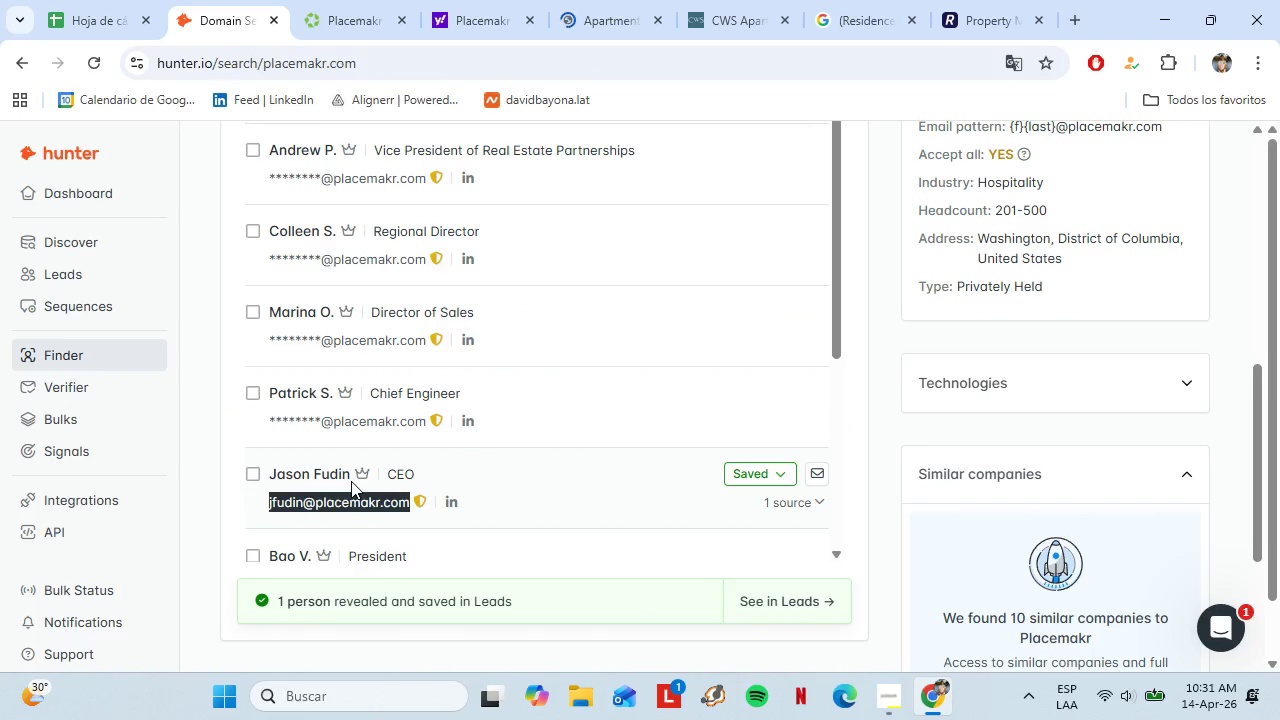 
left_click_drag(start_coordinate=[351, 480], to_coordinate=[270, 477])
 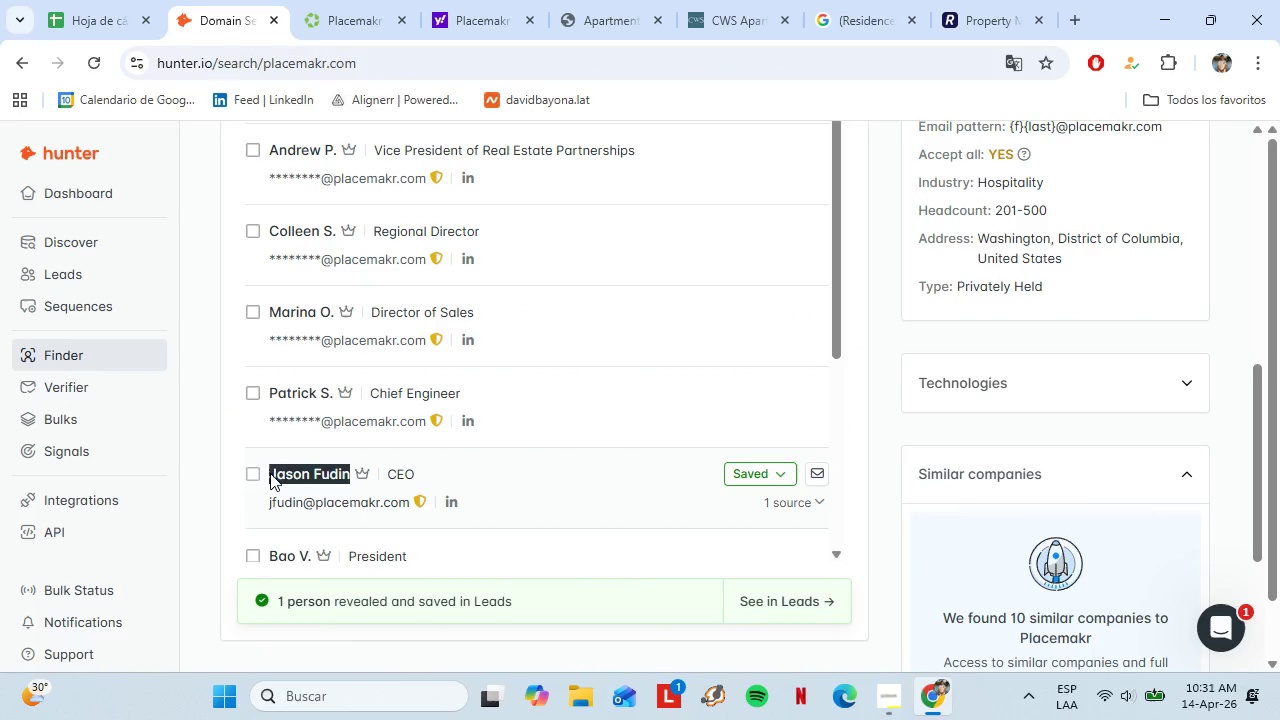 
key(Control+C)
 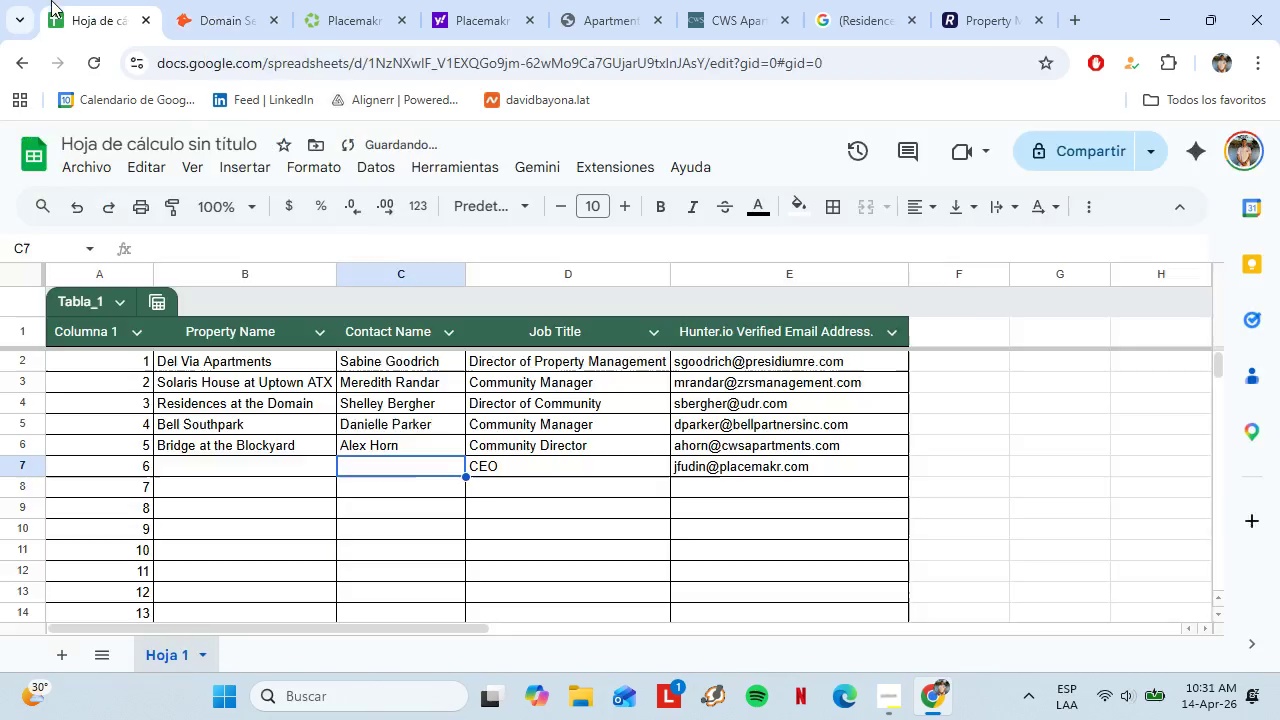 
left_click([51, 0])
 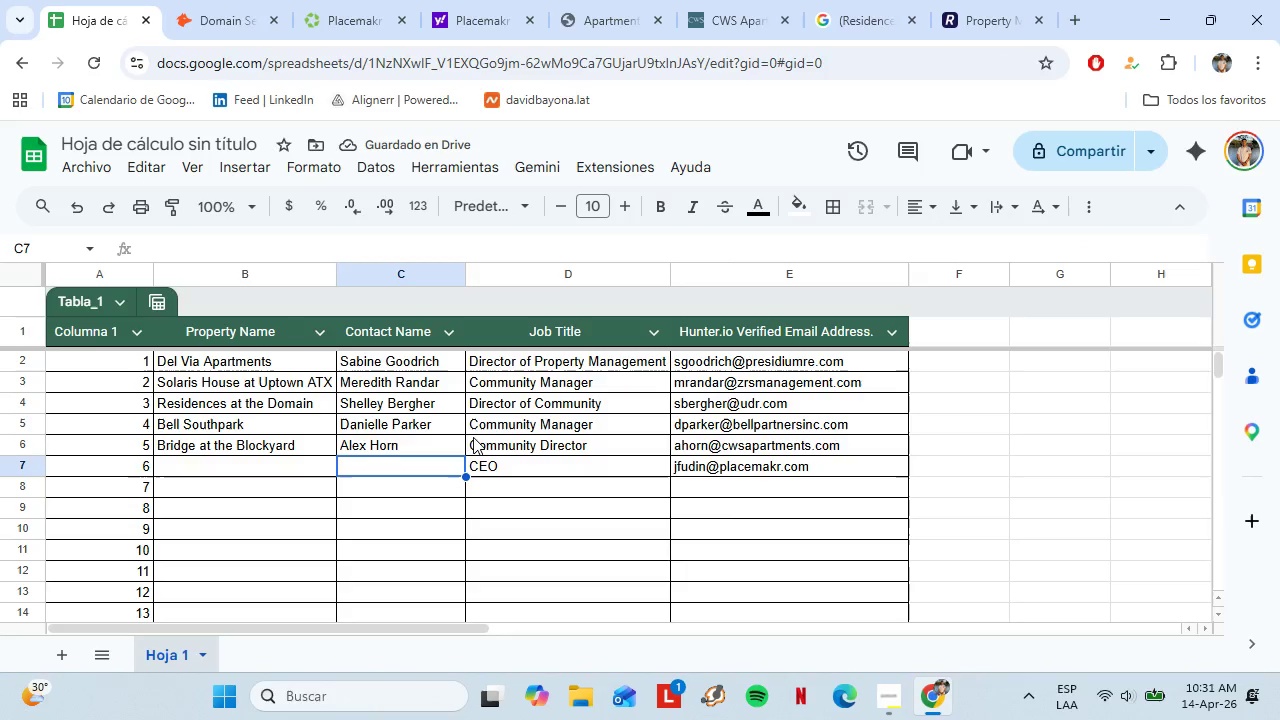 
key(Control+Shift+V)
 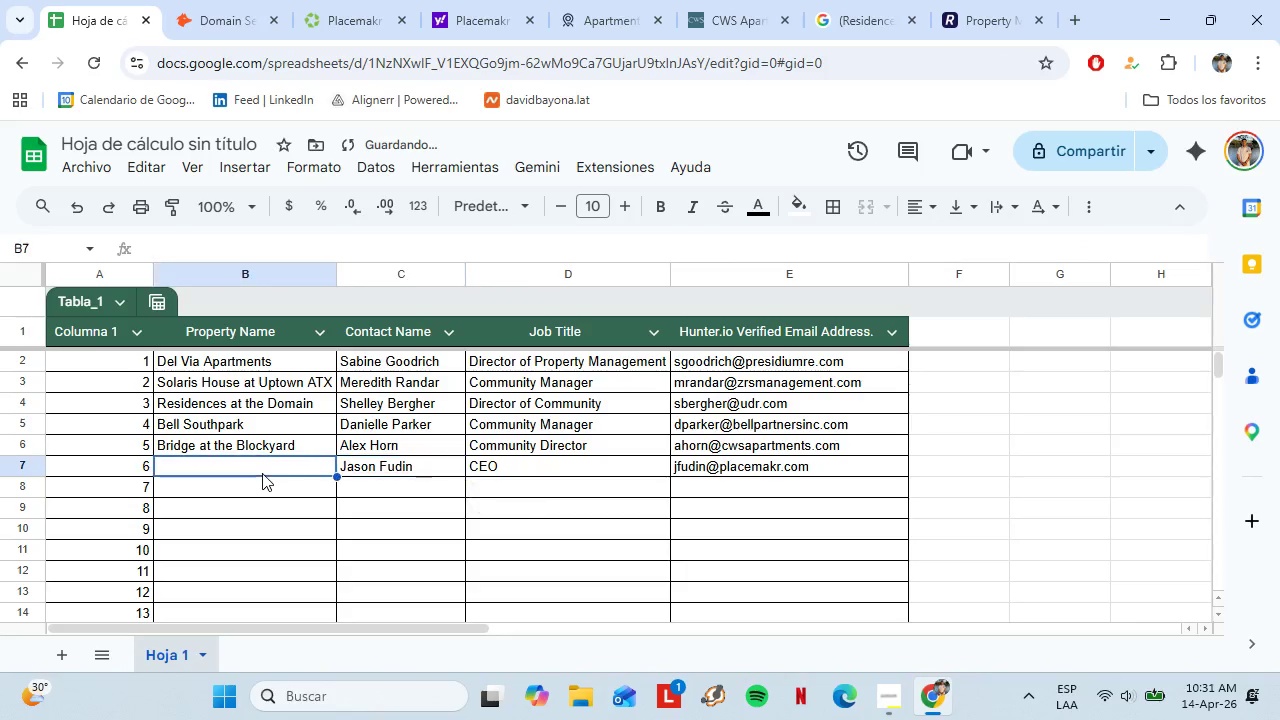 
left_click([262, 473])
 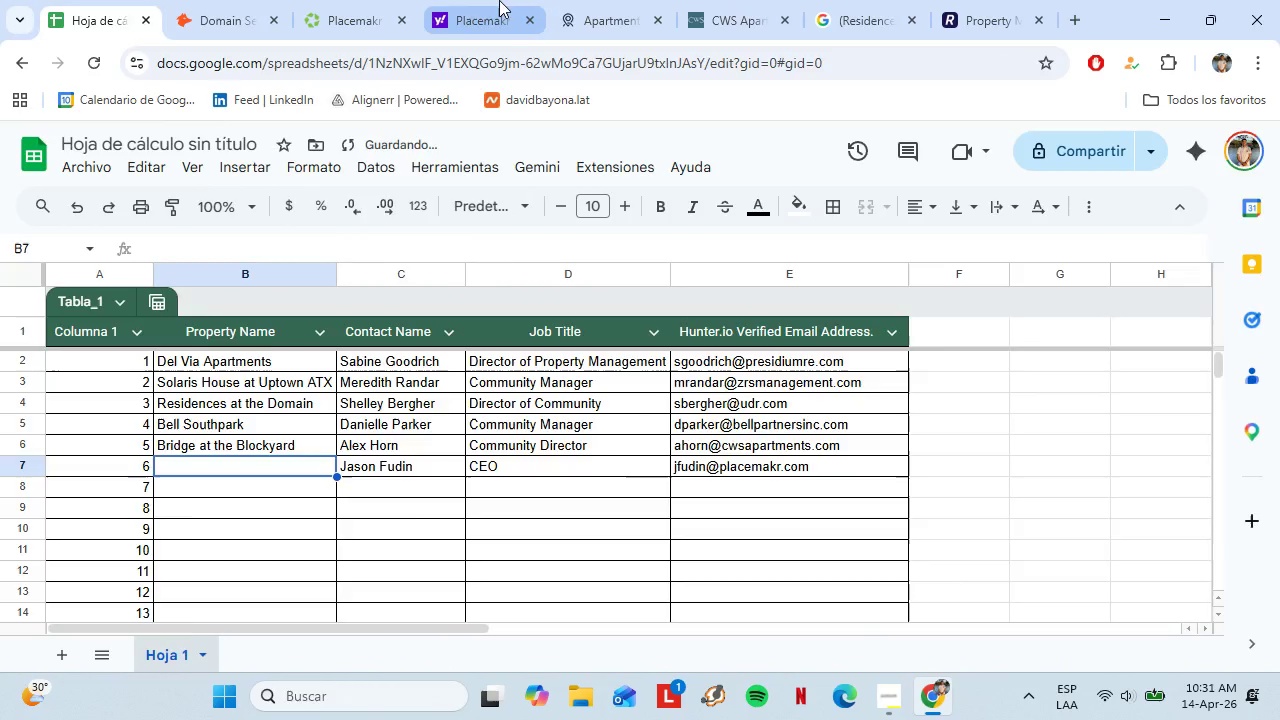 
left_click([499, 0])
 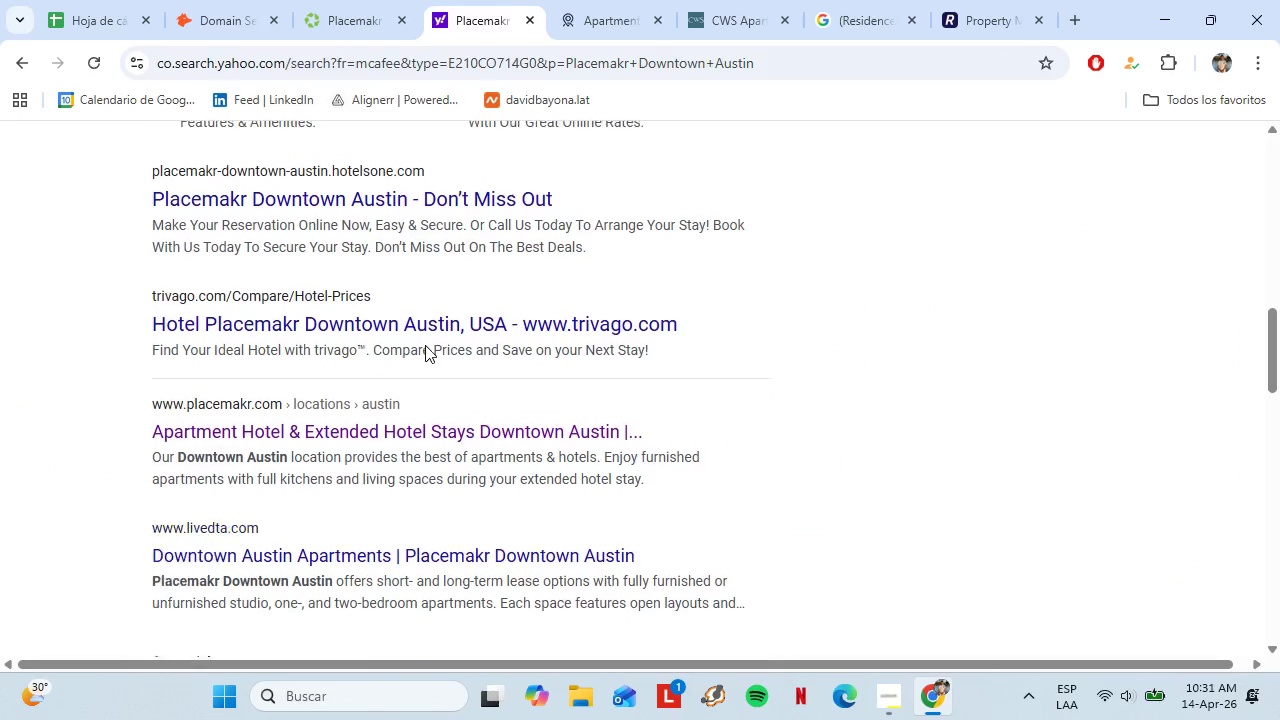 
scroll: coordinate [425, 343], scroll_direction: up, amount: 13.0
 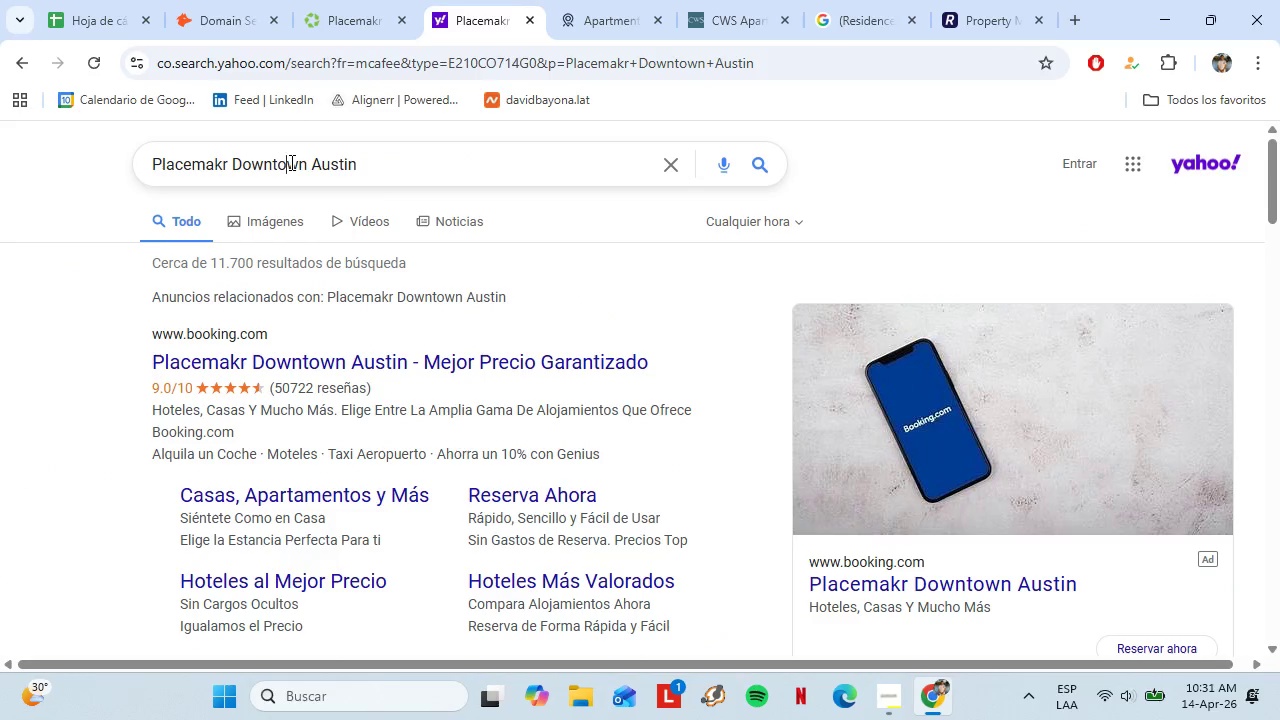 
left_click([290, 162])
 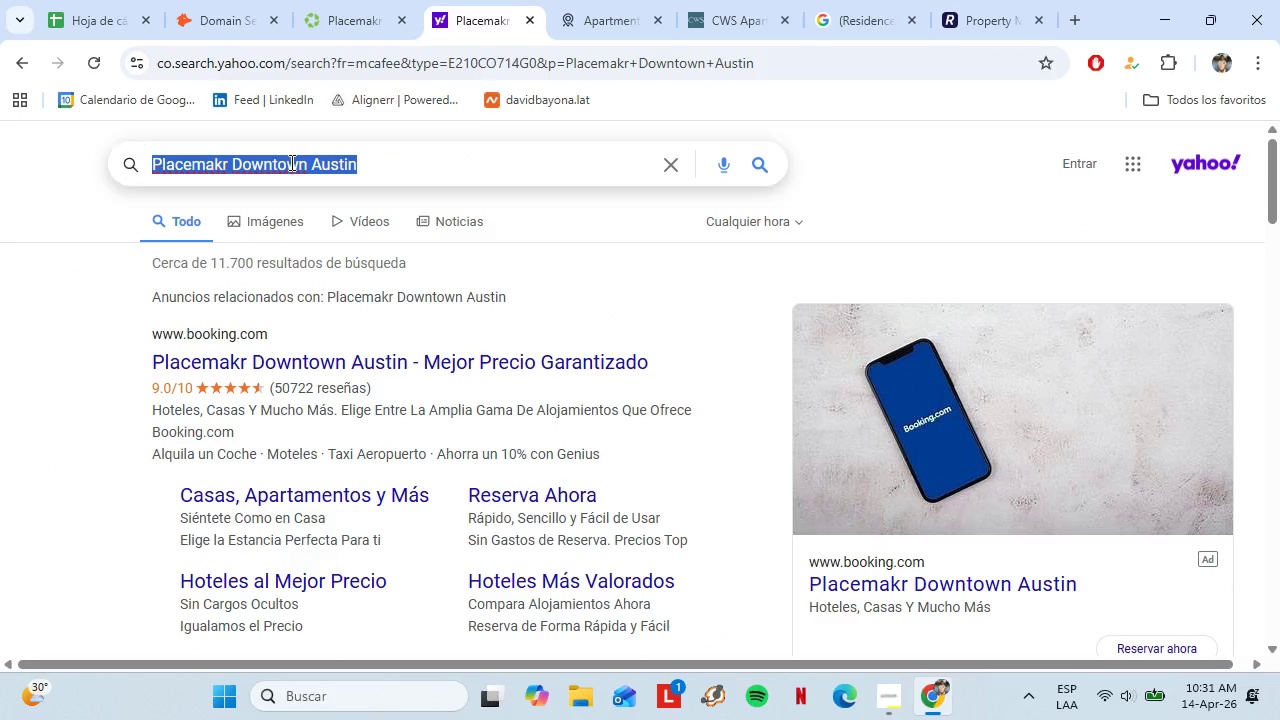 
triple_click([290, 161])
 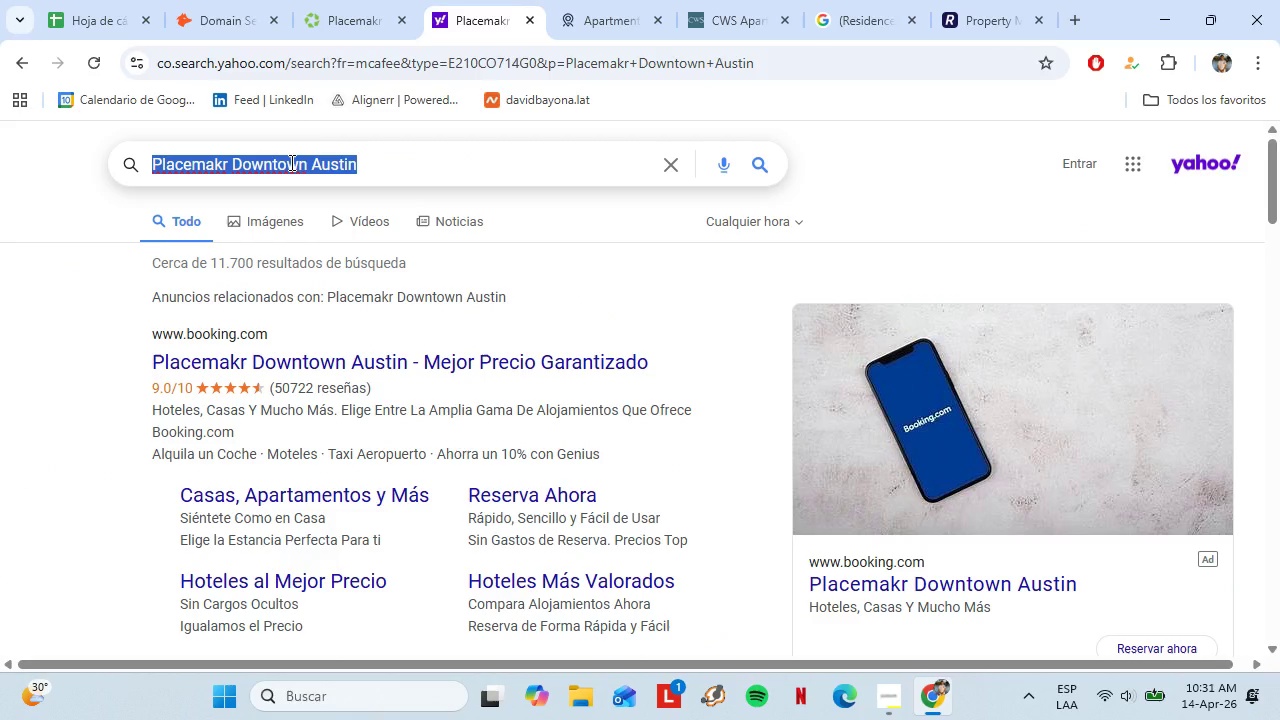 
key(Control+C)
 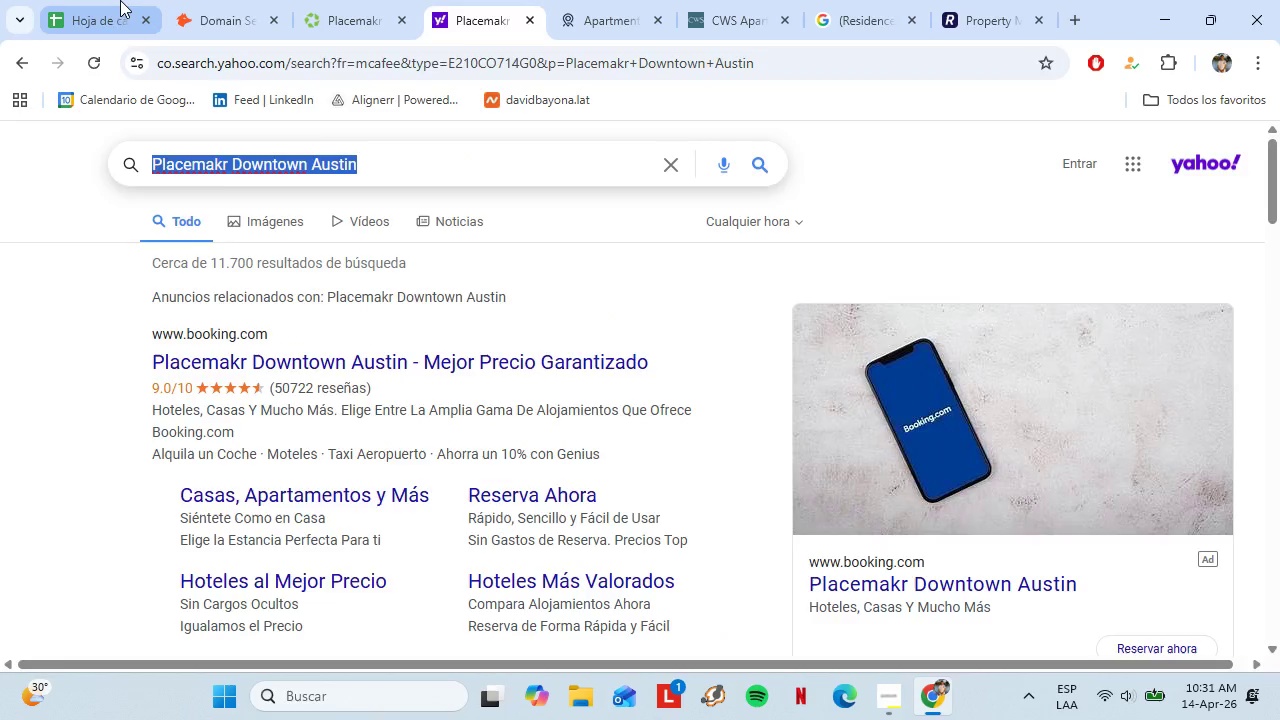 
left_click([120, 0])
 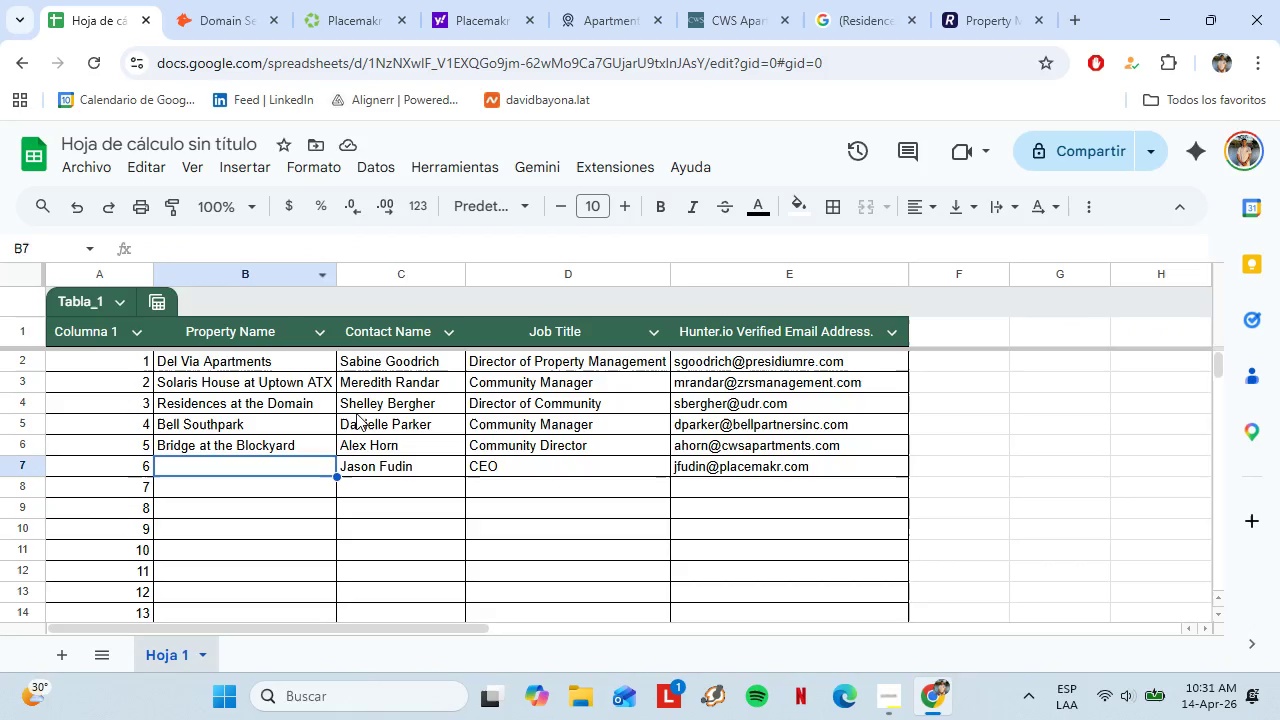 
key(Control+Shift+V)
 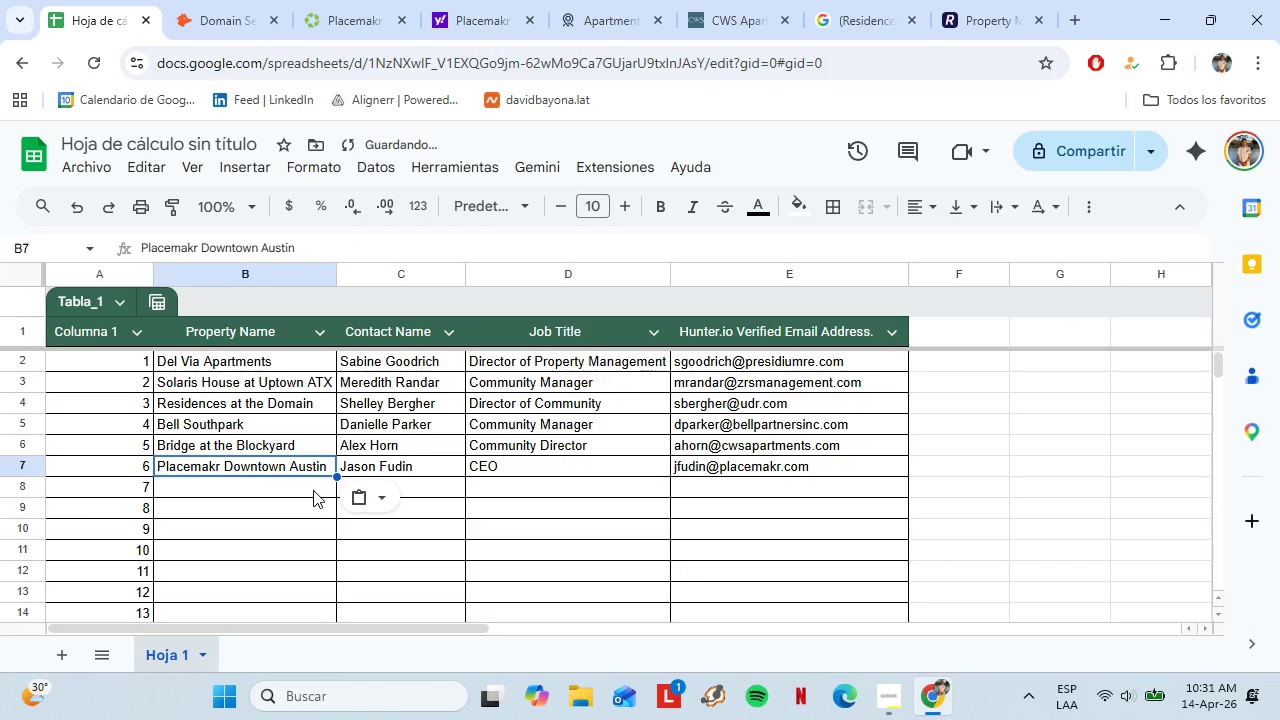 
left_click([313, 490])
 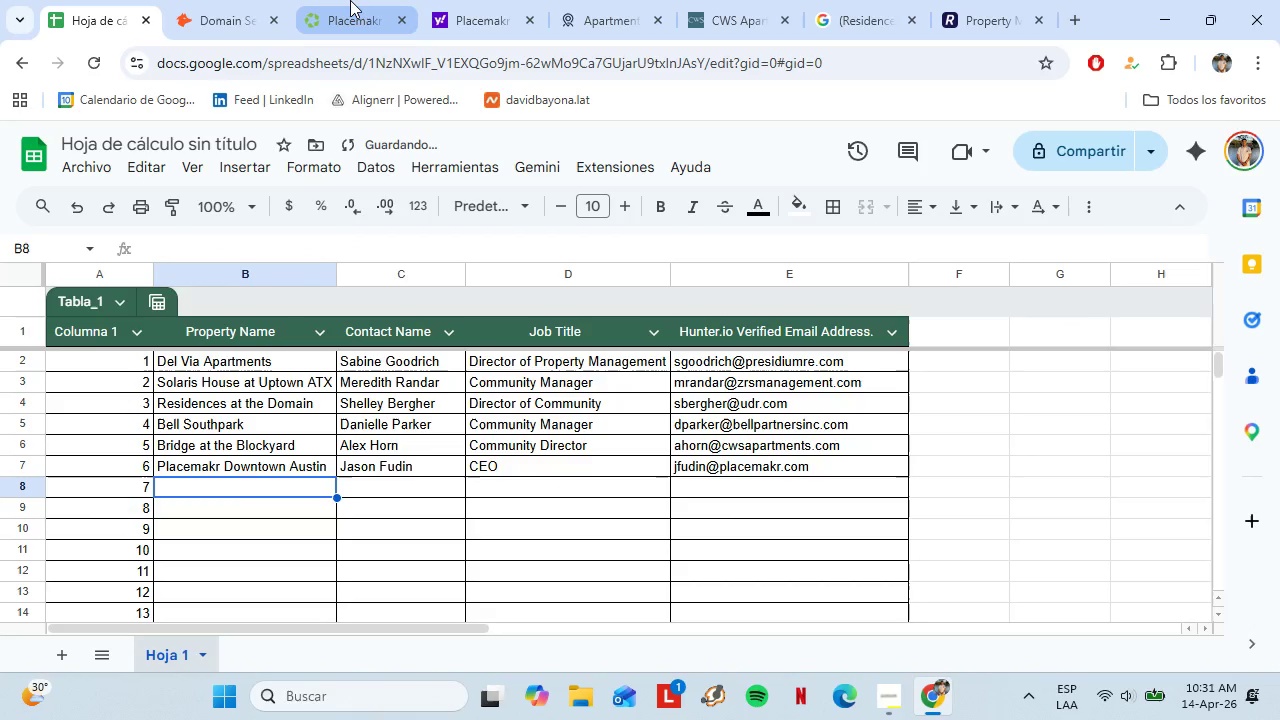 
left_click([351, 0])
 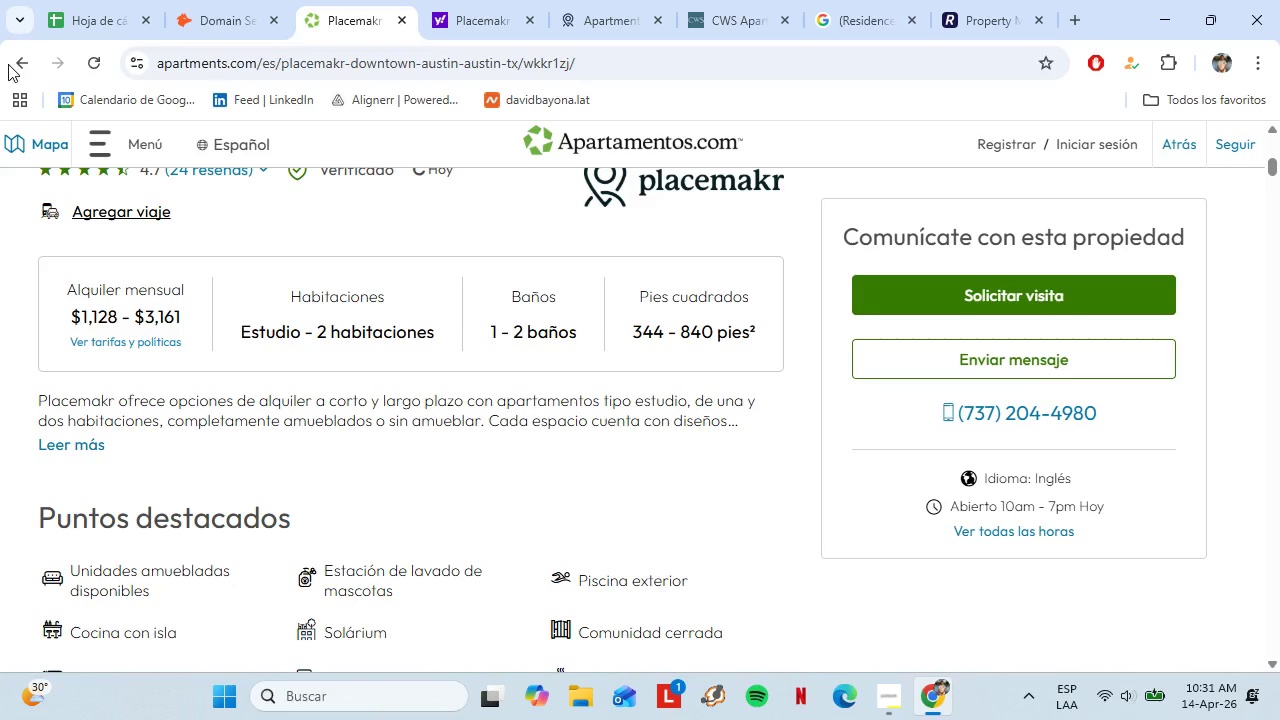 
left_click([20, 53])
 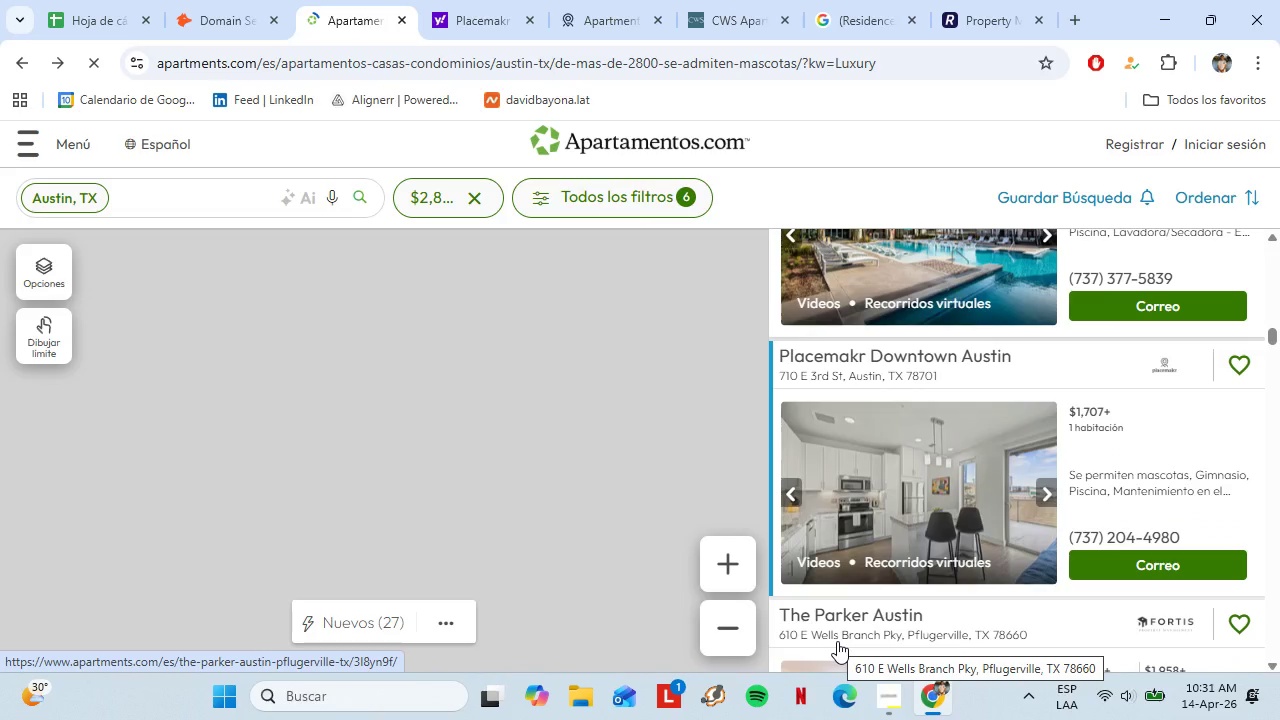 
wait(6.92)
 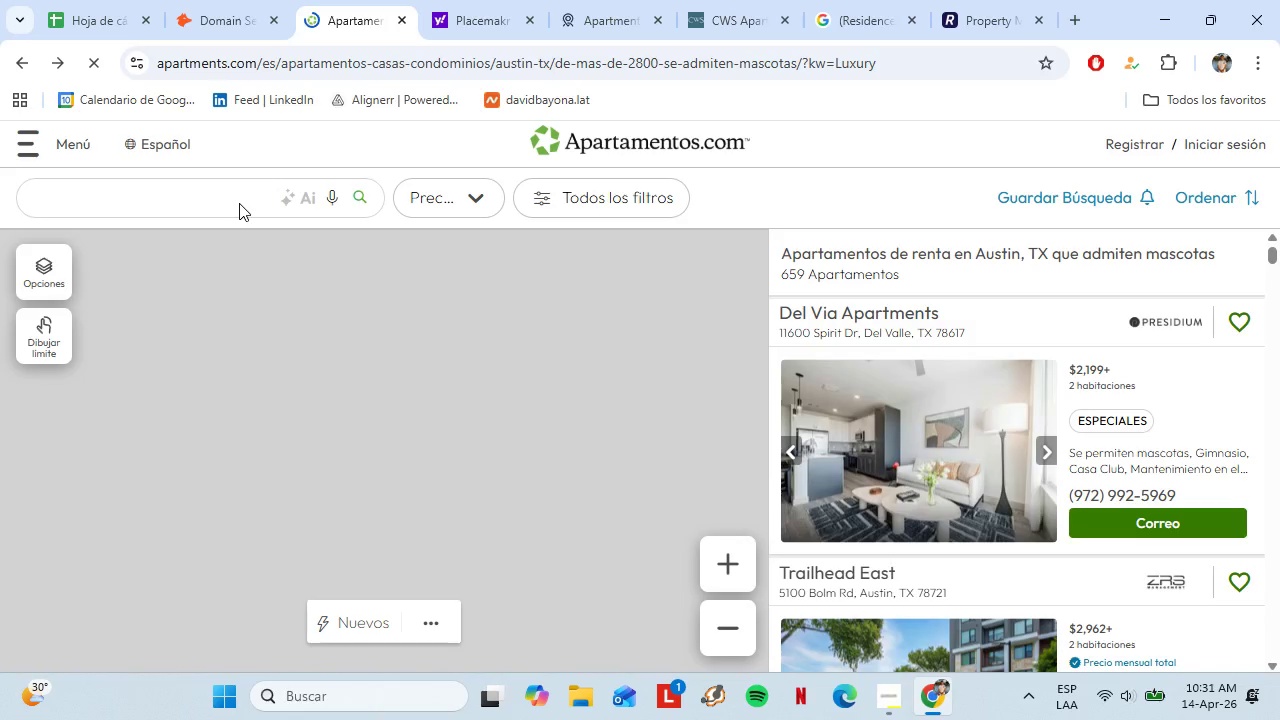 
left_click([877, 696])